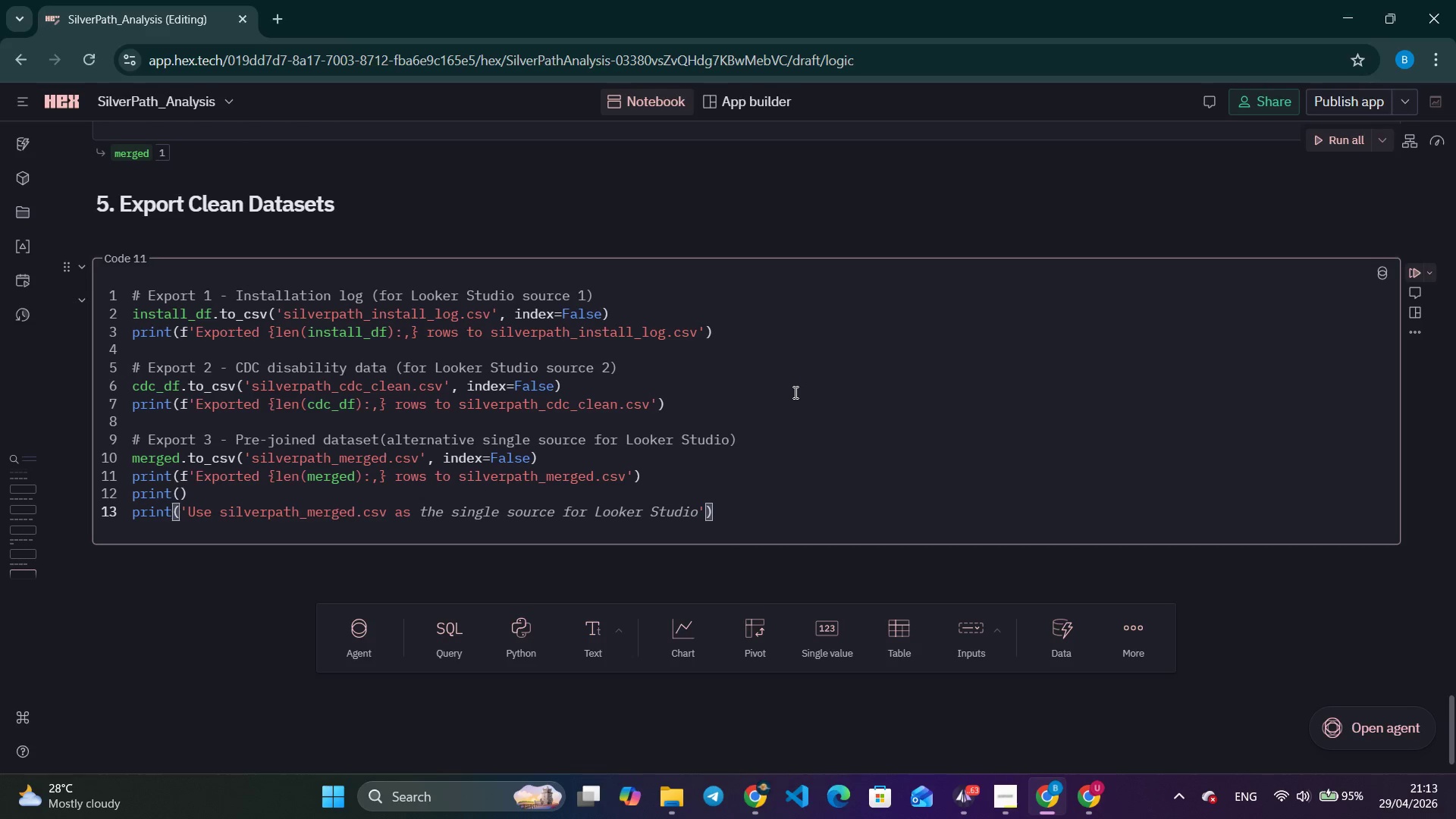 
key(Tab)
 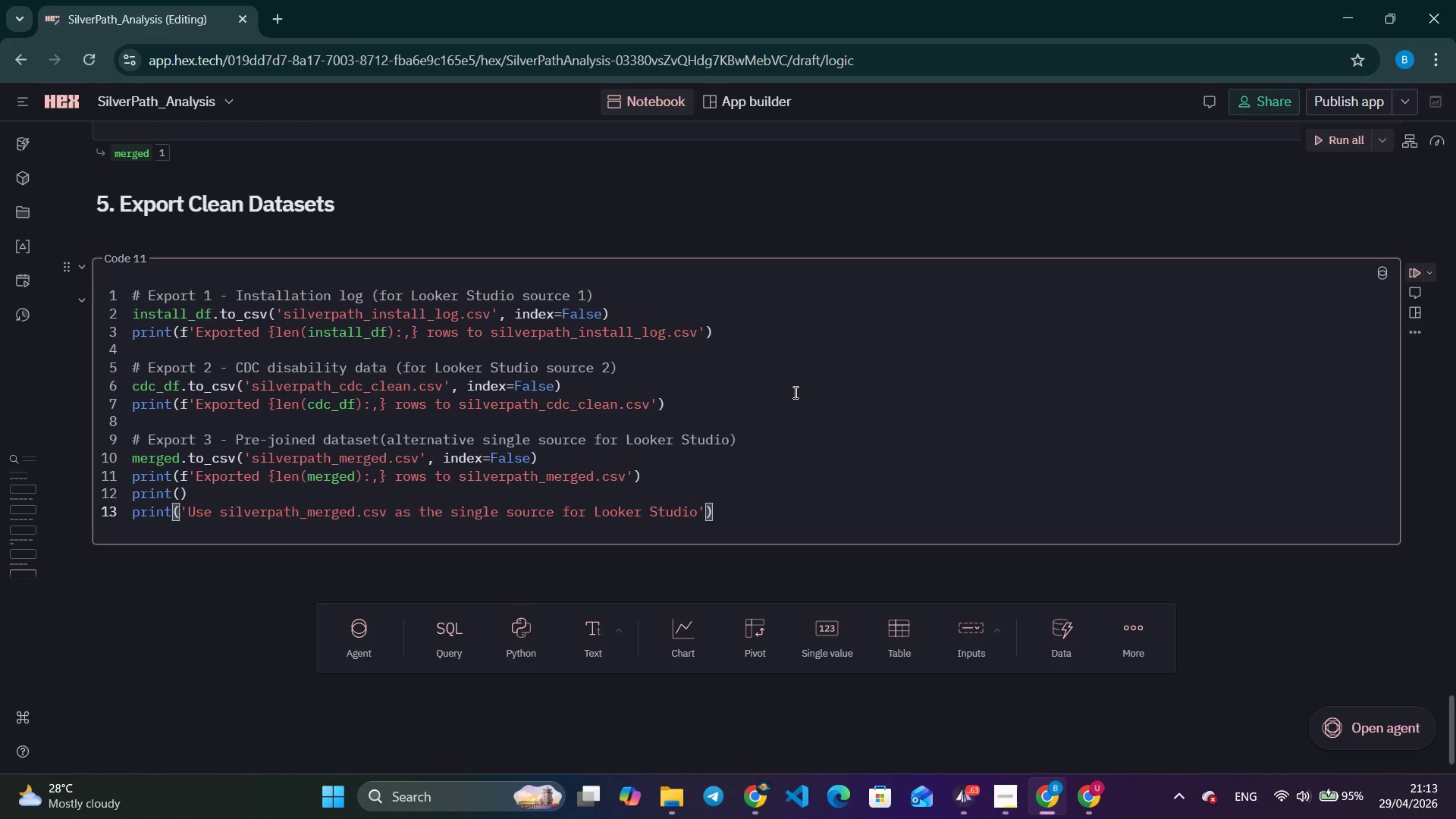 
key(Enter)
 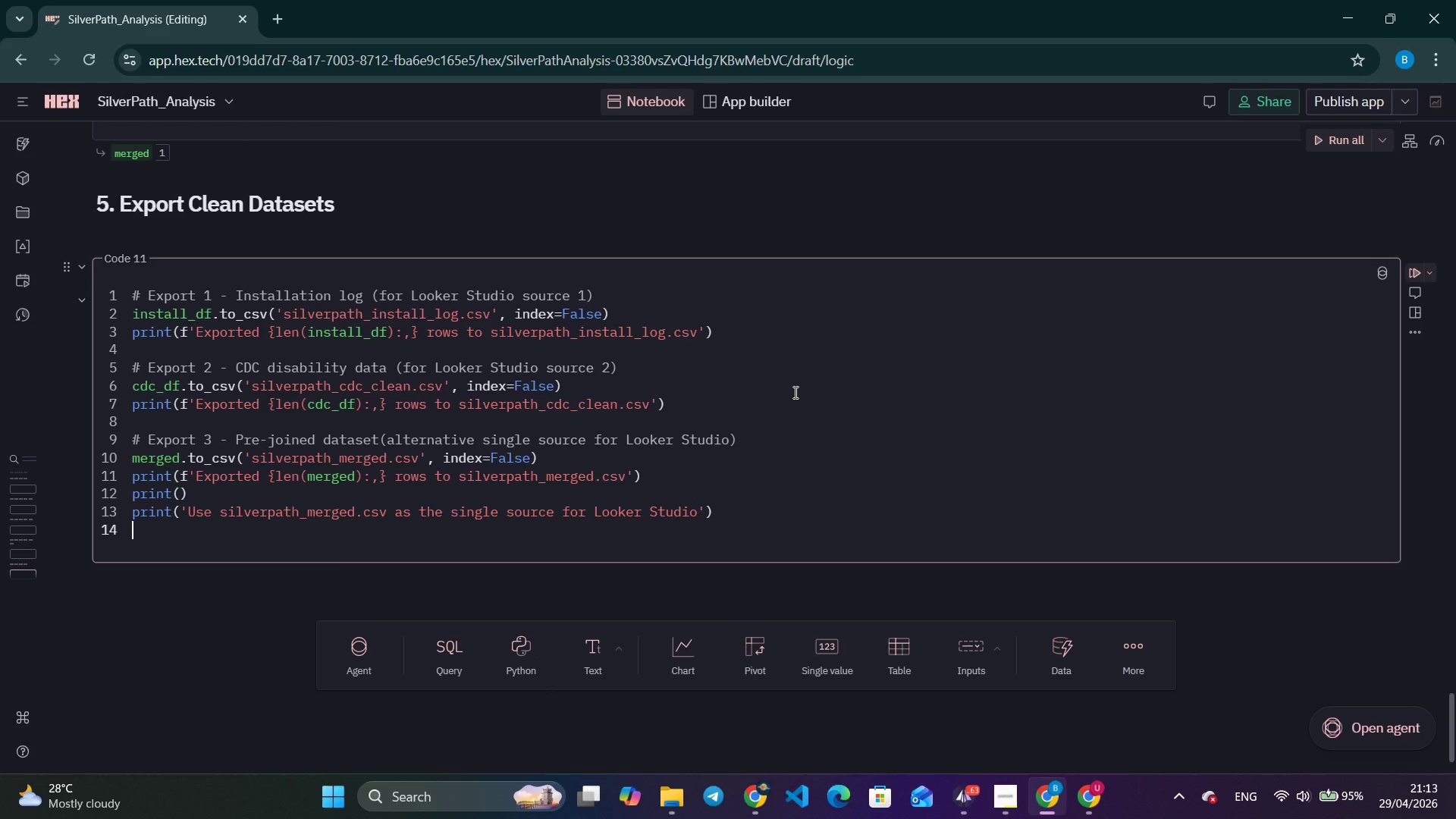 
type(merged.head(5)
 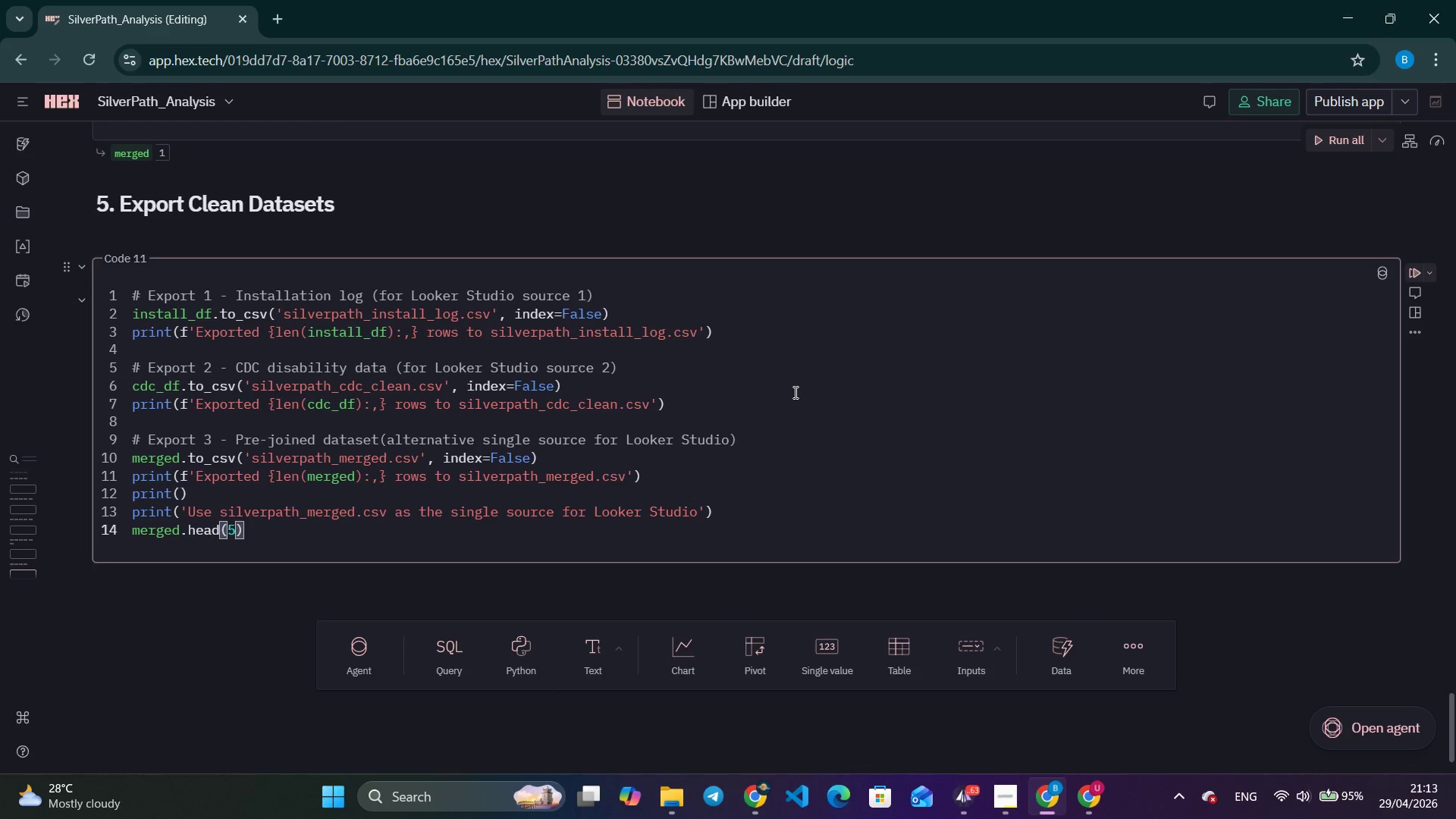 
key(ArrowRight)
 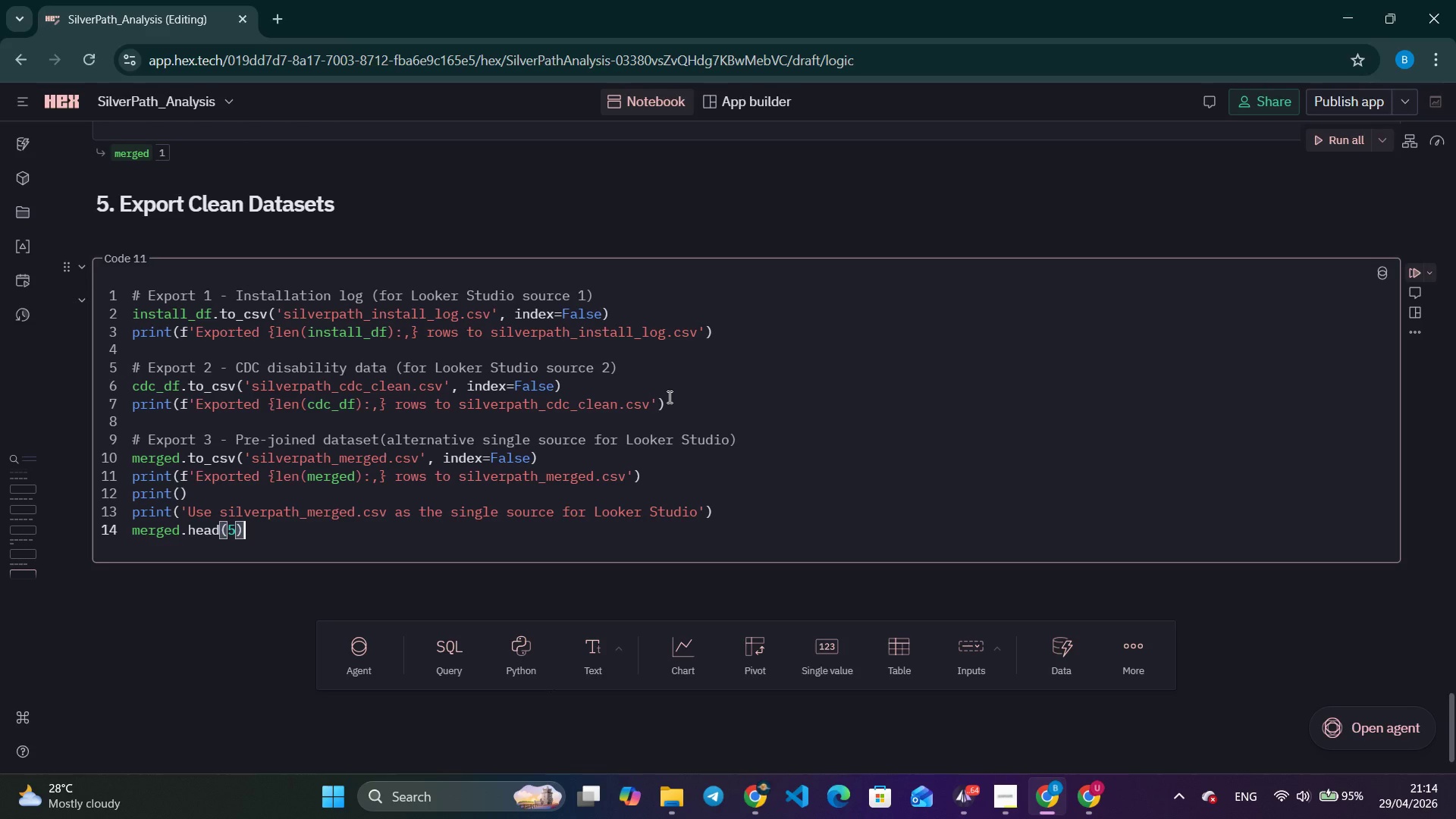 
wait(38.22)
 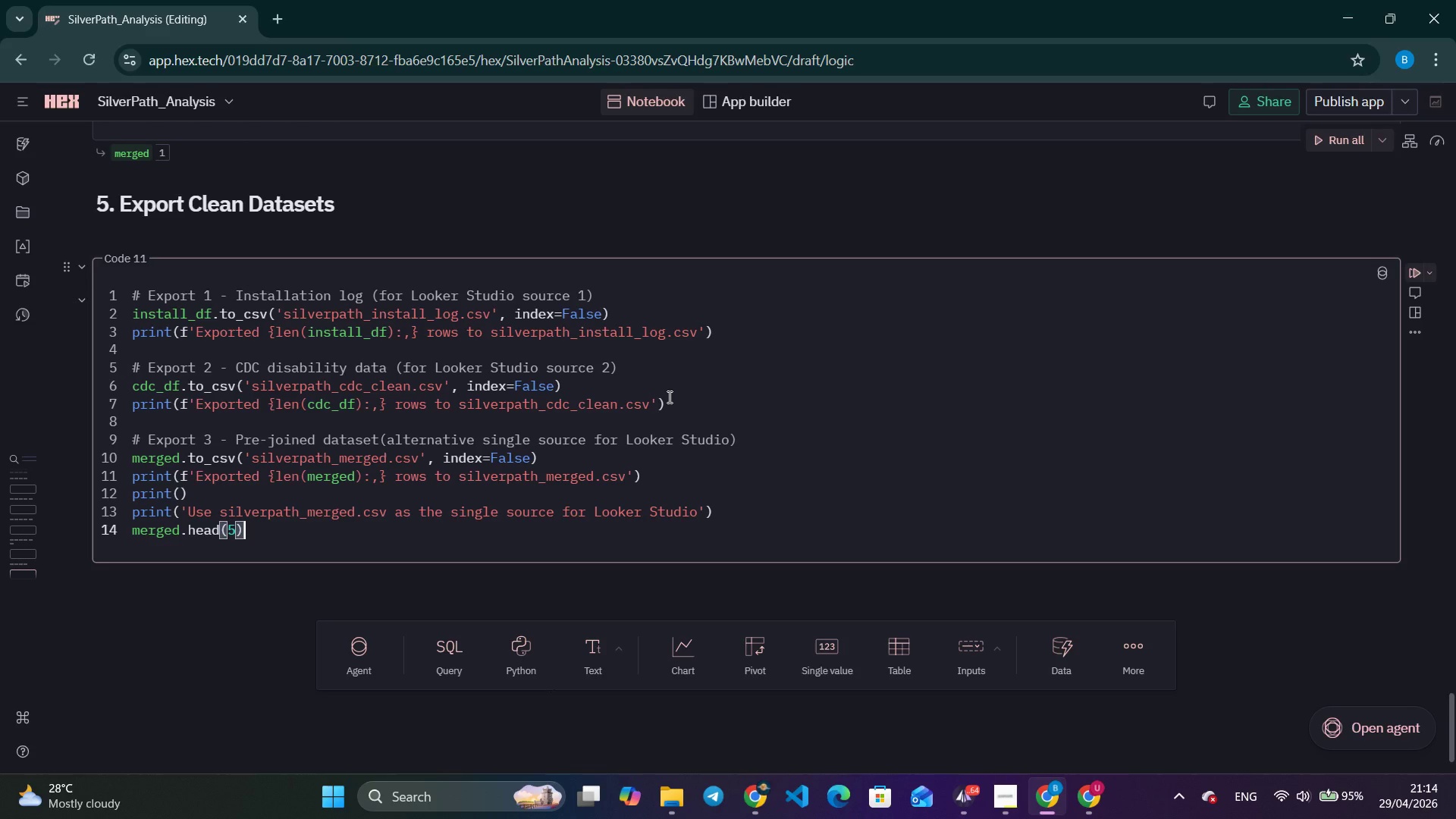 
hold_key(key=AltLeft, duration=0.89)
 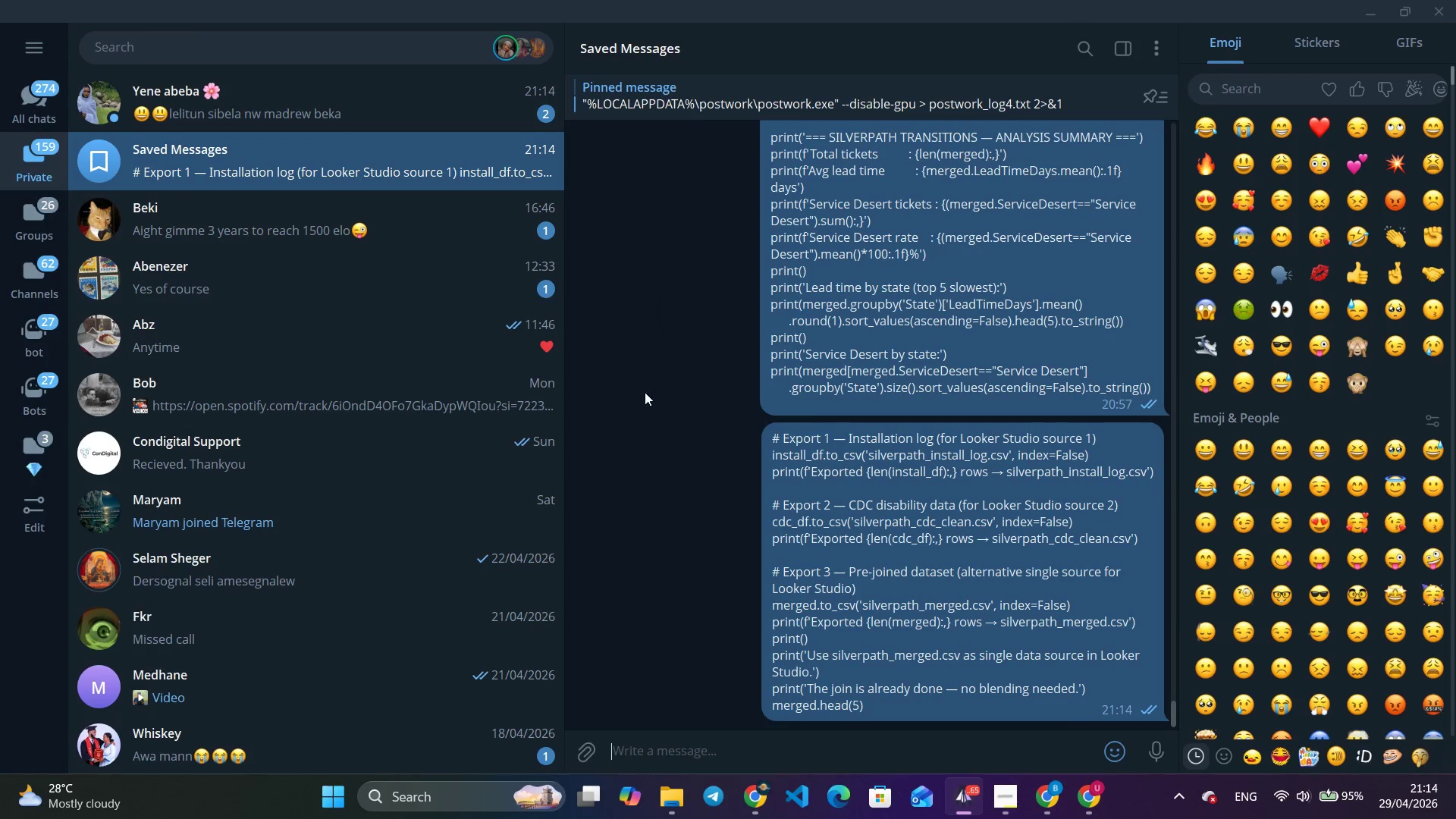 
key(Tab)
 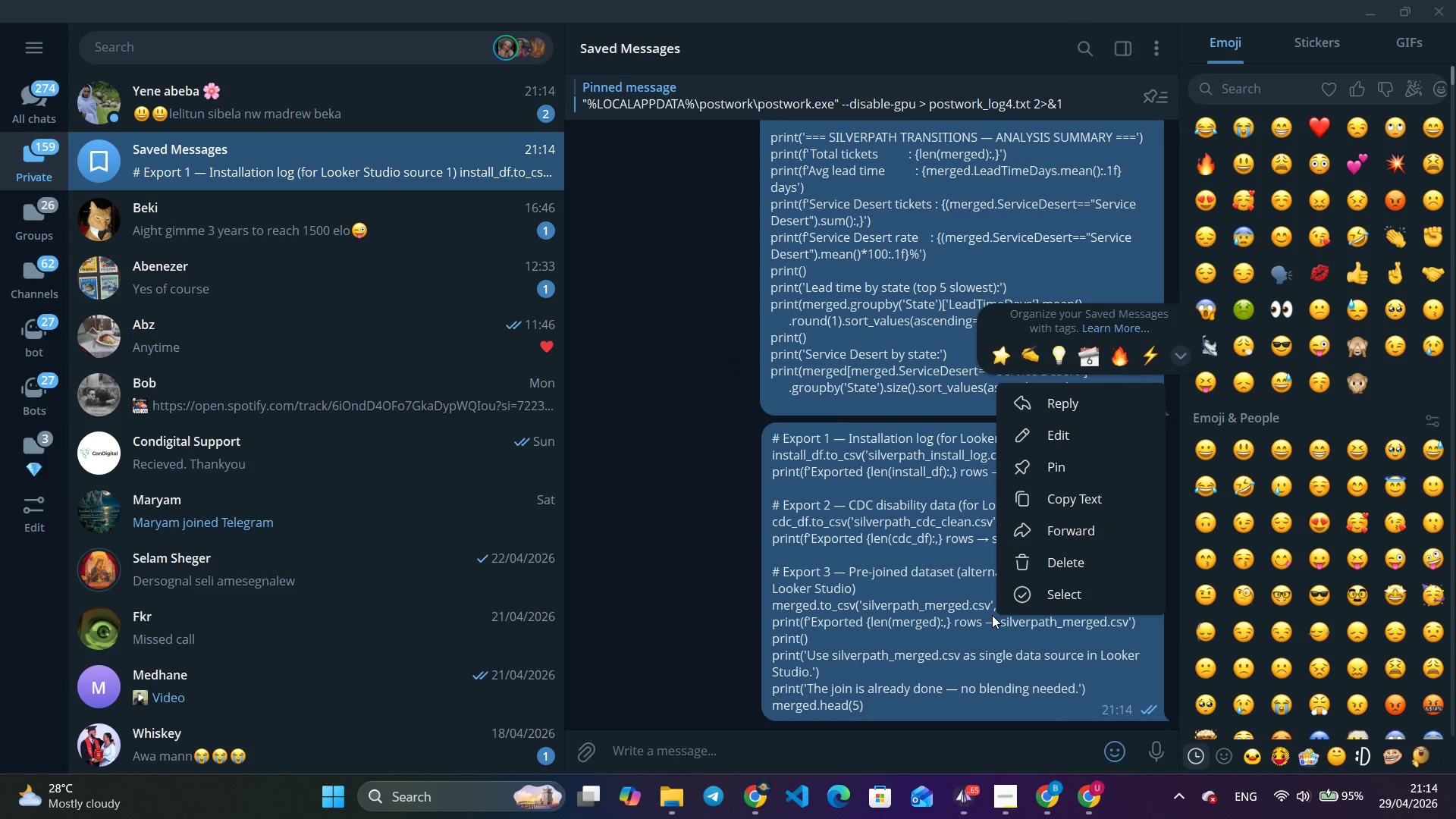 
left_click([1043, 507])
 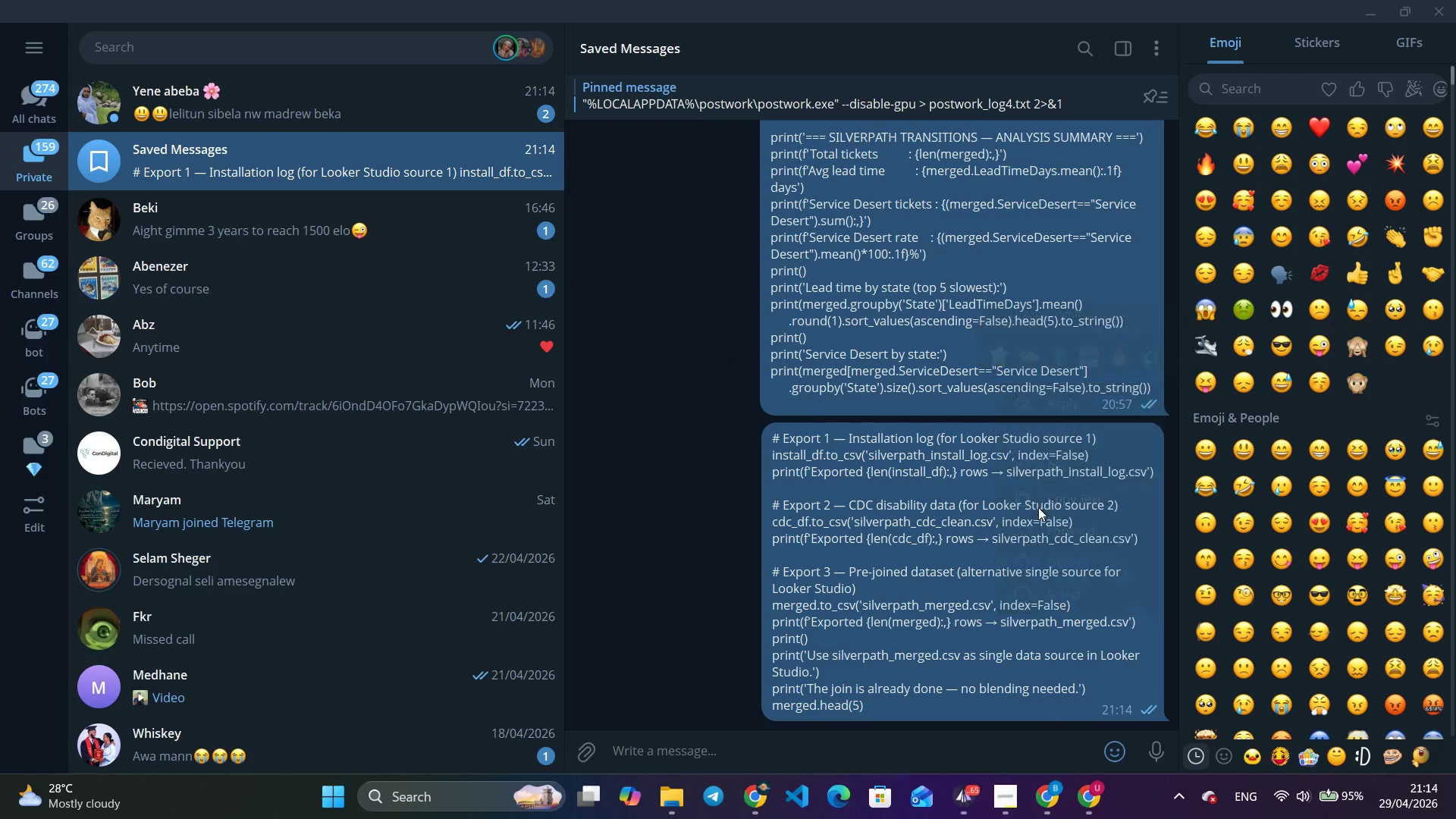 
key(Alt+AltLeft)
 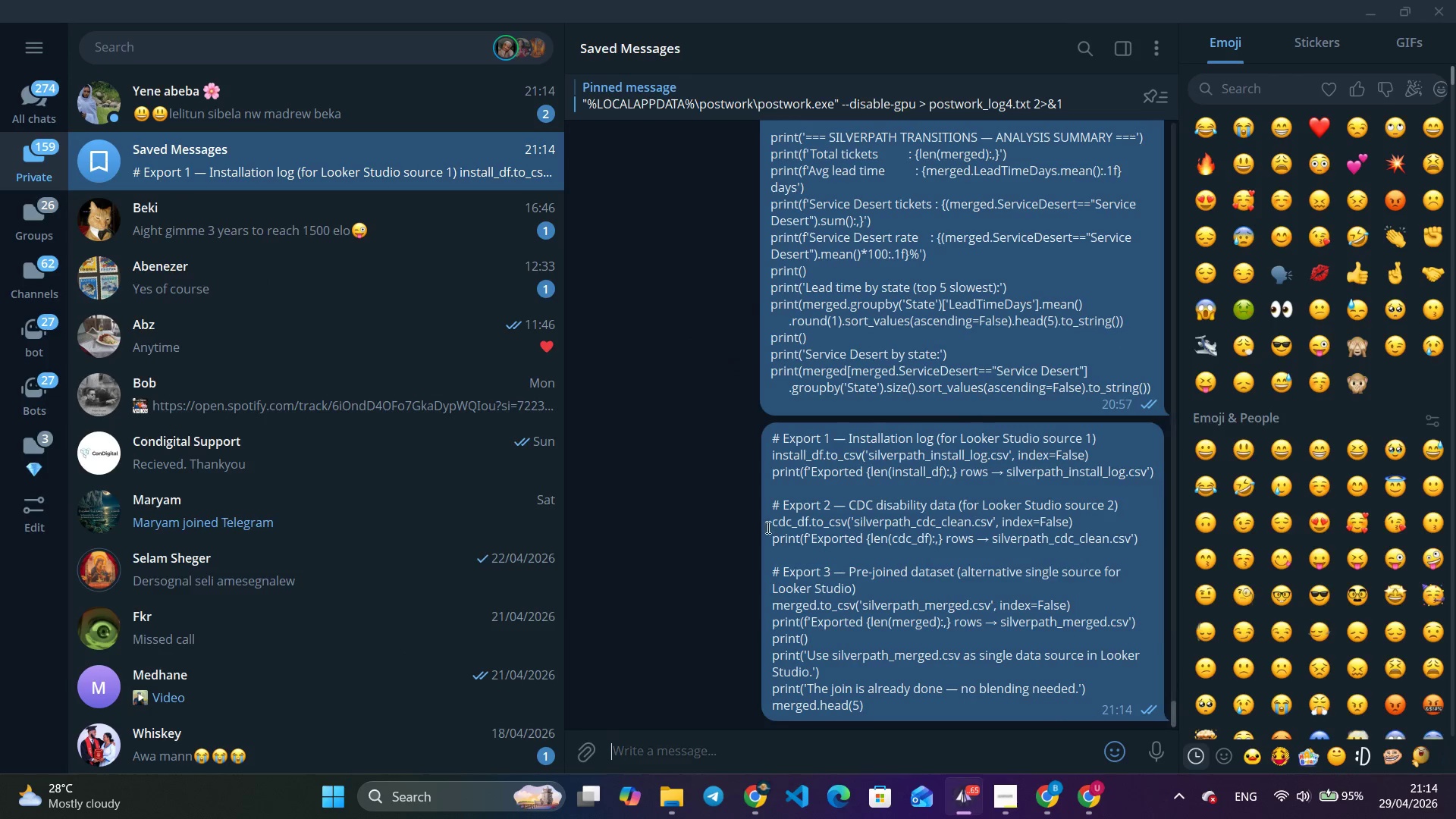 
key(Alt+Tab)
 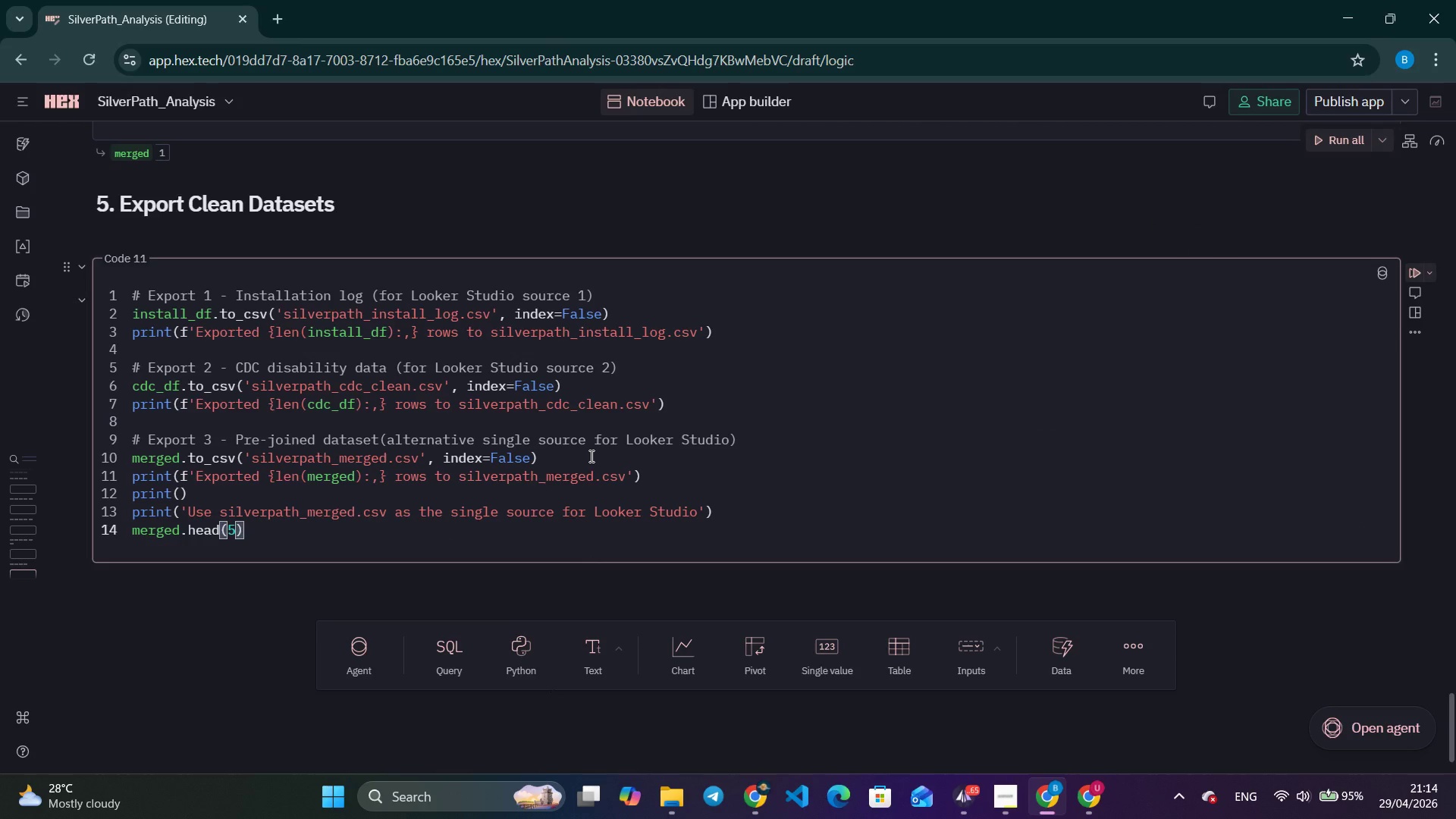 
key(Control+A)
 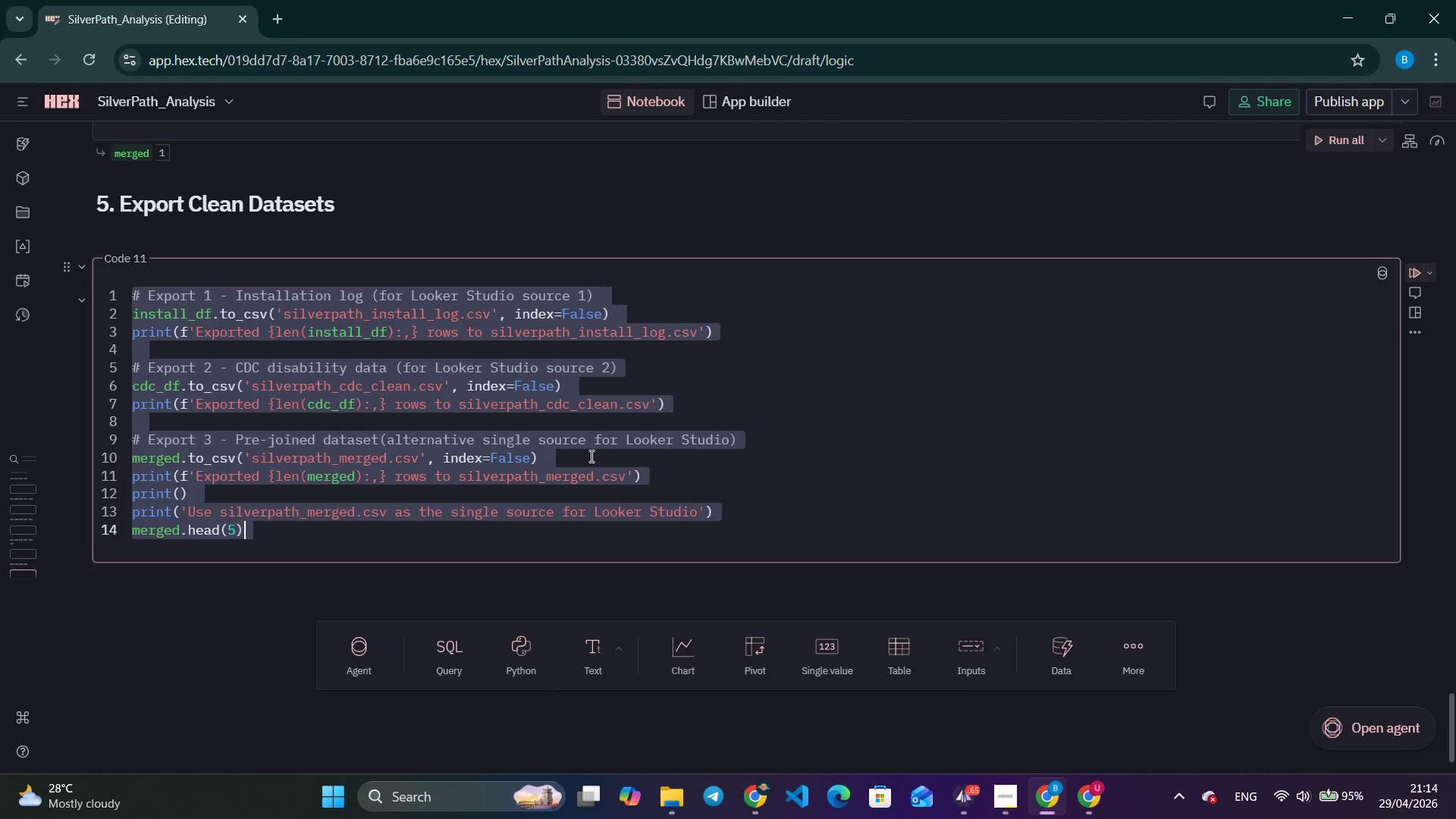 
key(Control+V)
 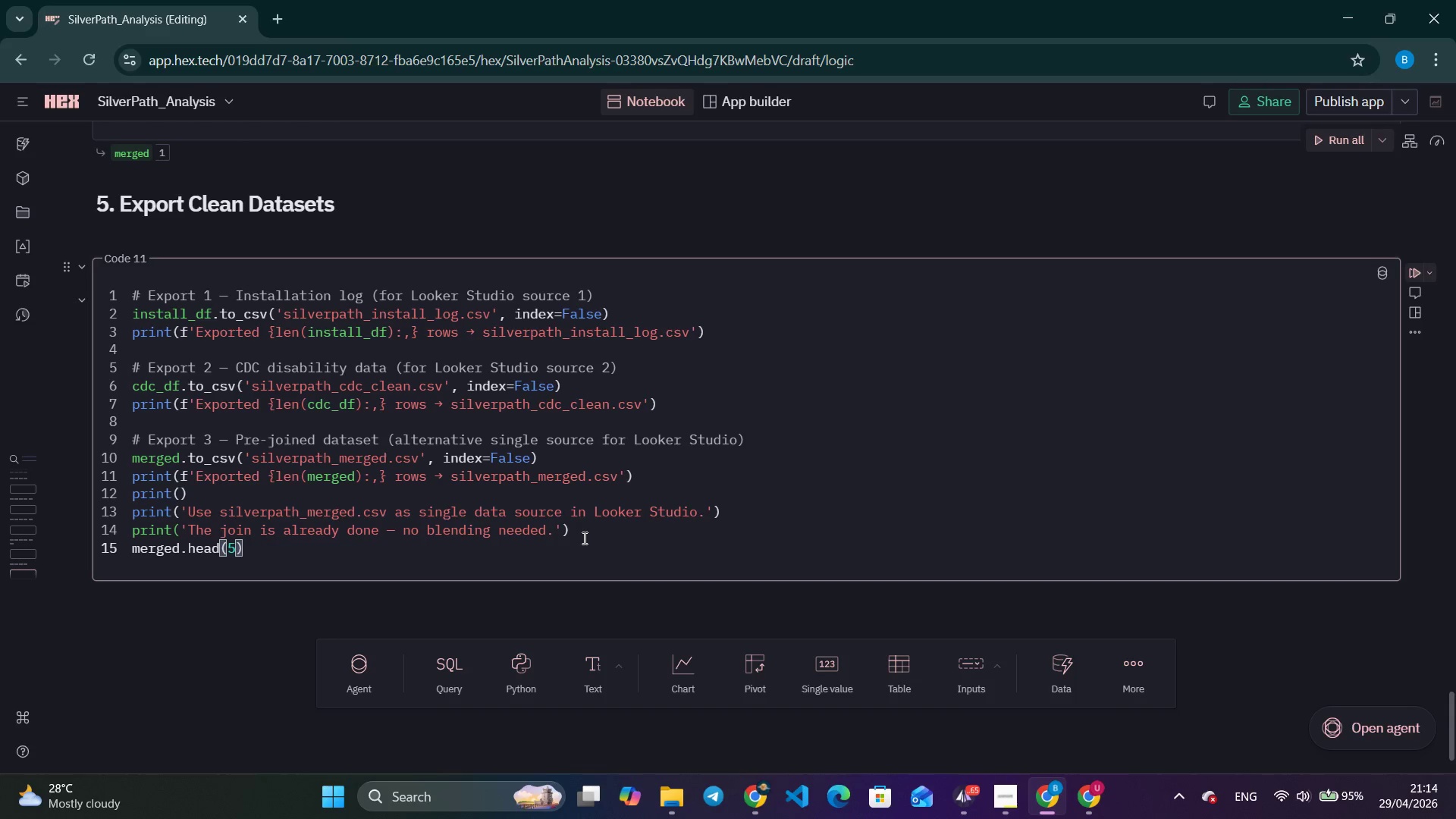 
double_click([583, 537])
 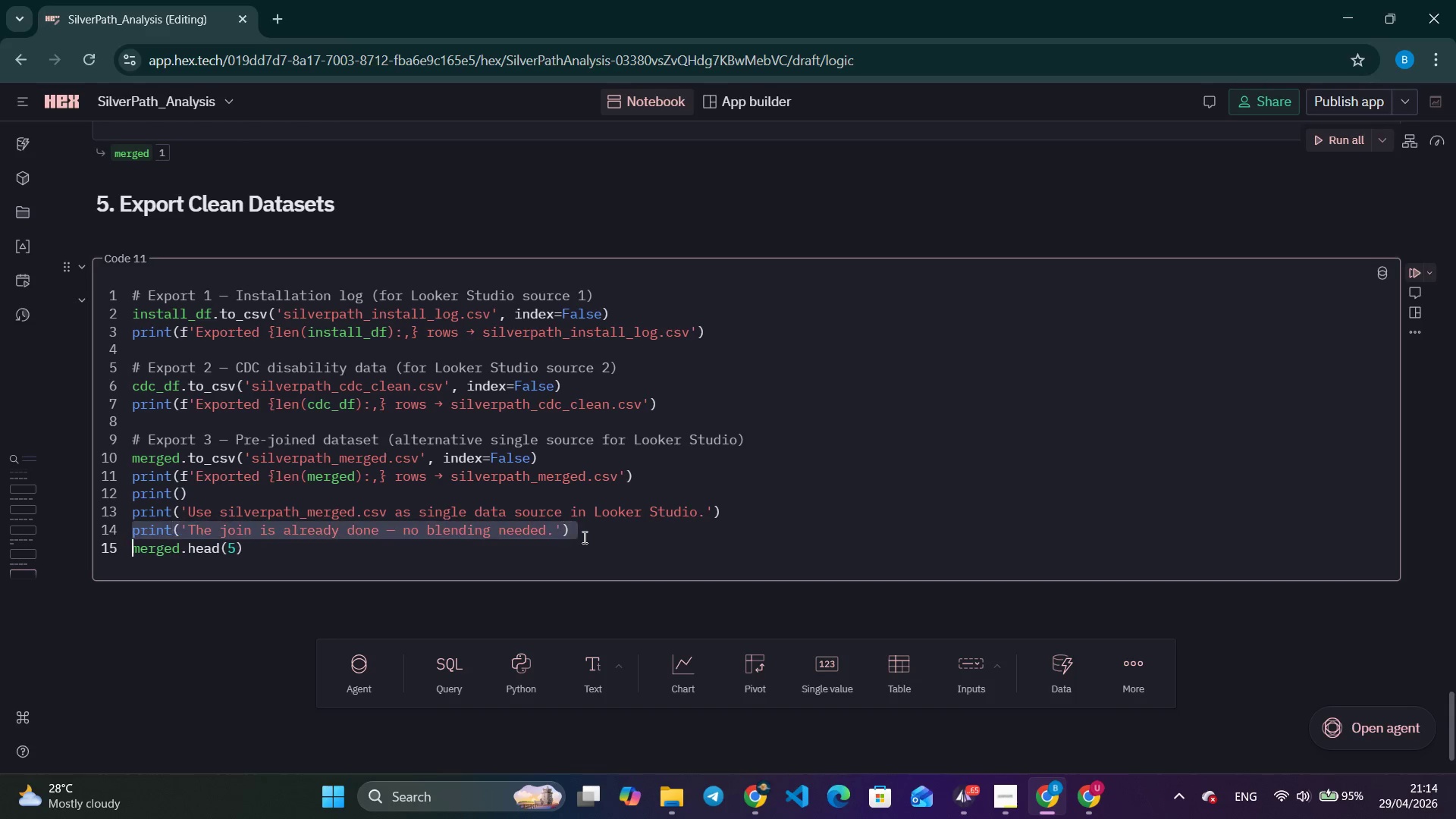 
triple_click([583, 537])
 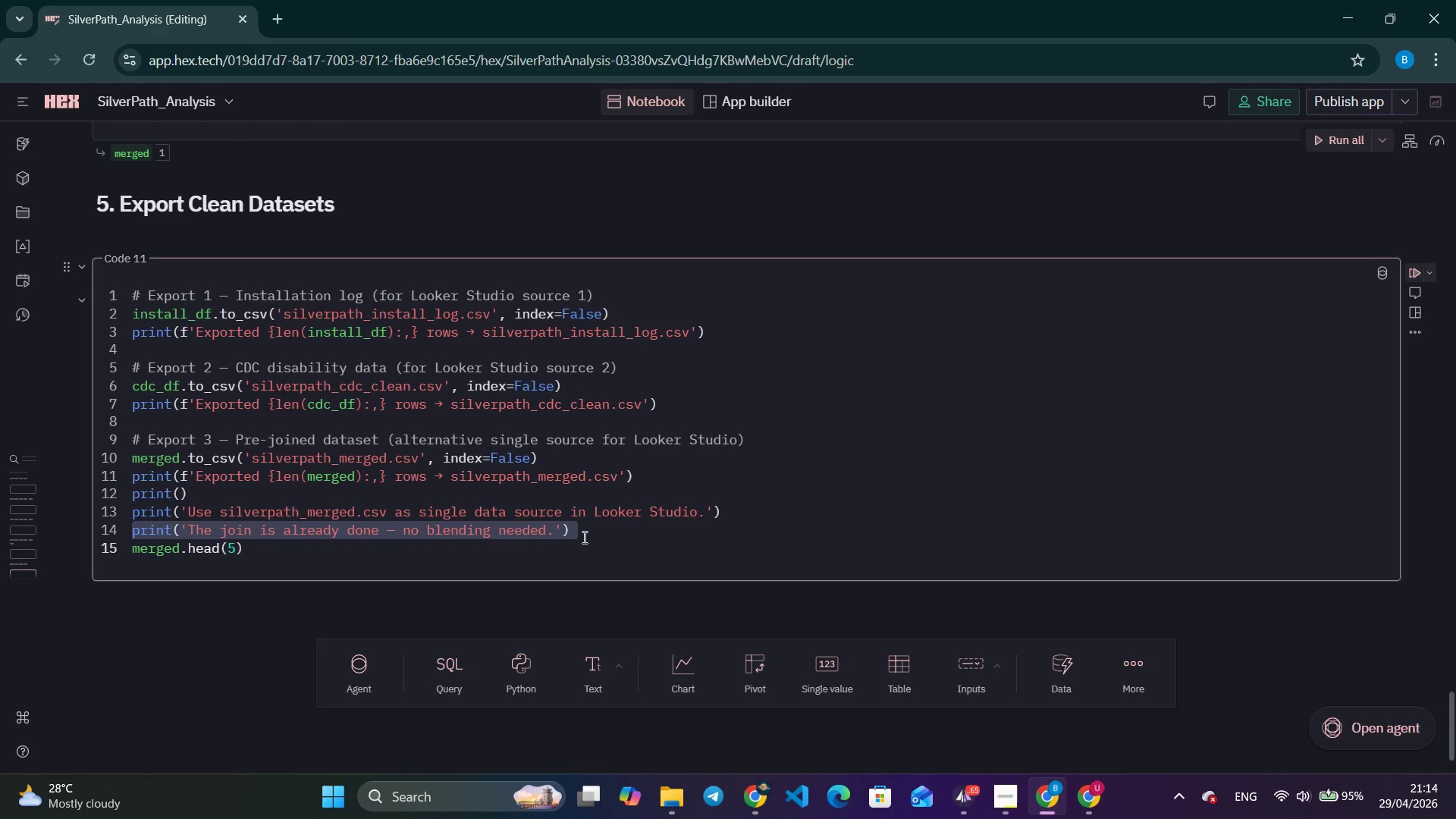 
key(Backspace)
 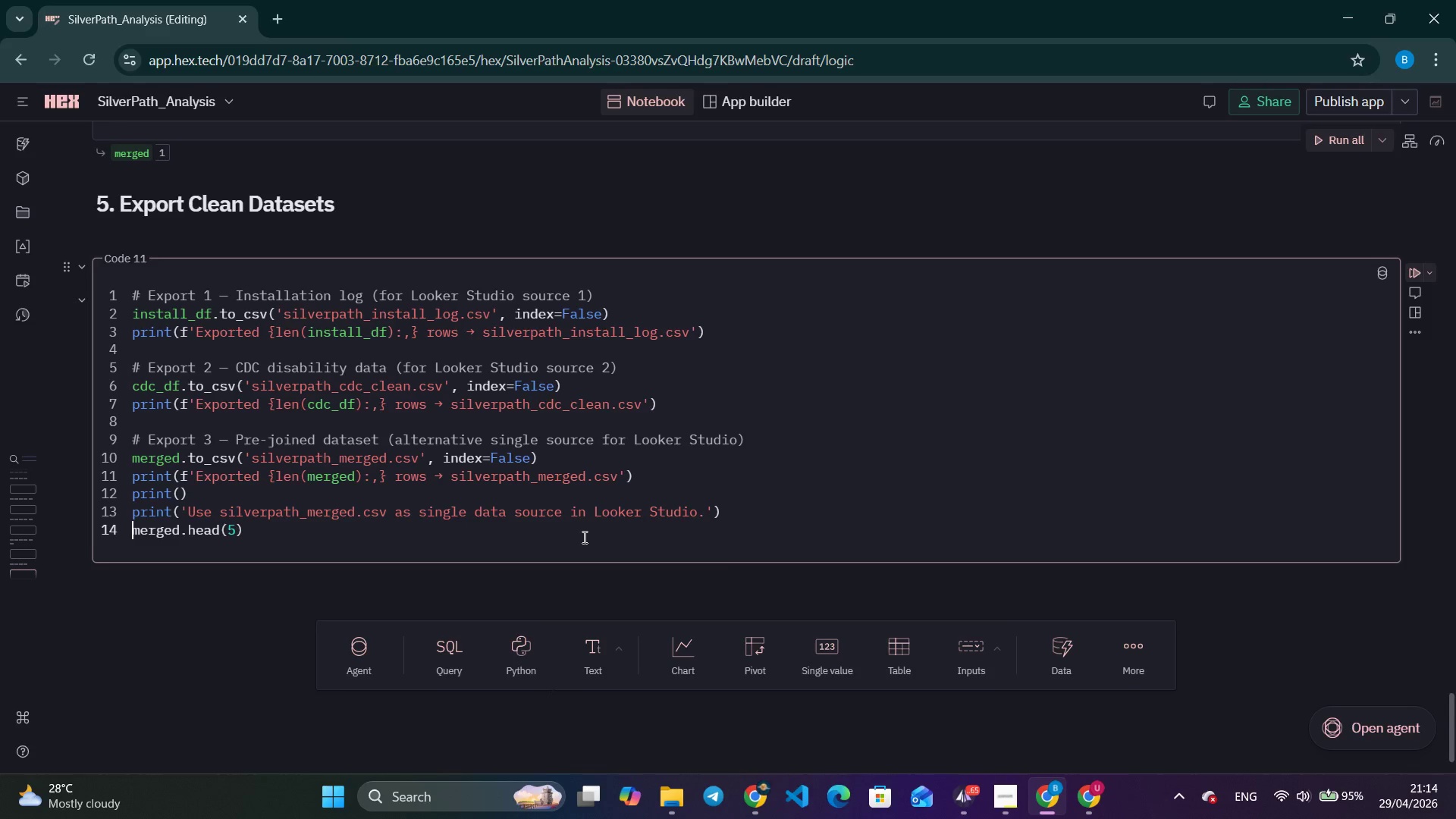 
scroll: coordinate [1185, 500], scroll_direction: up, amount: 1.0
 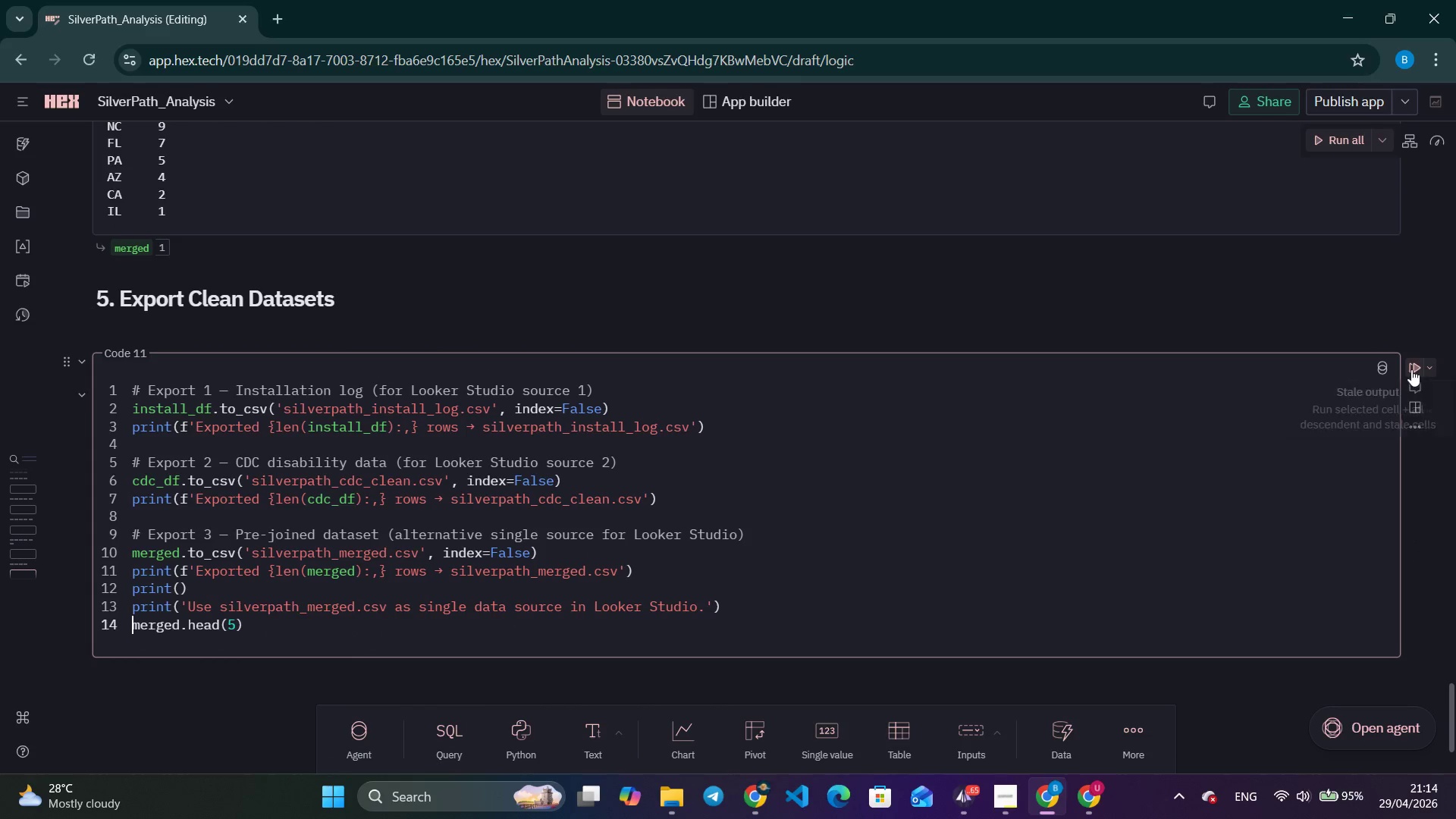 
left_click([1411, 369])
 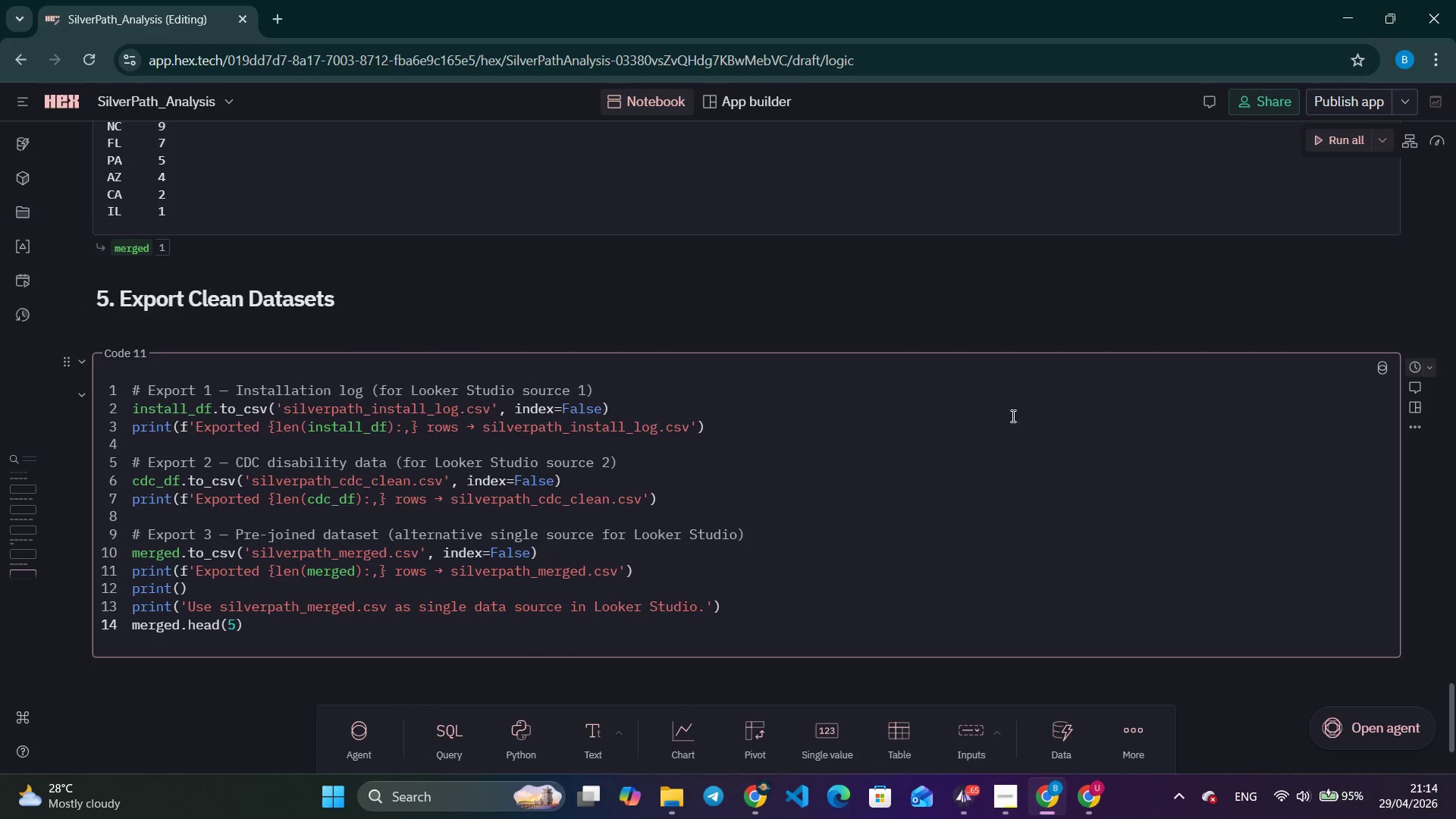 
scroll: coordinate [926, 416], scroll_direction: down, amount: 4.0
 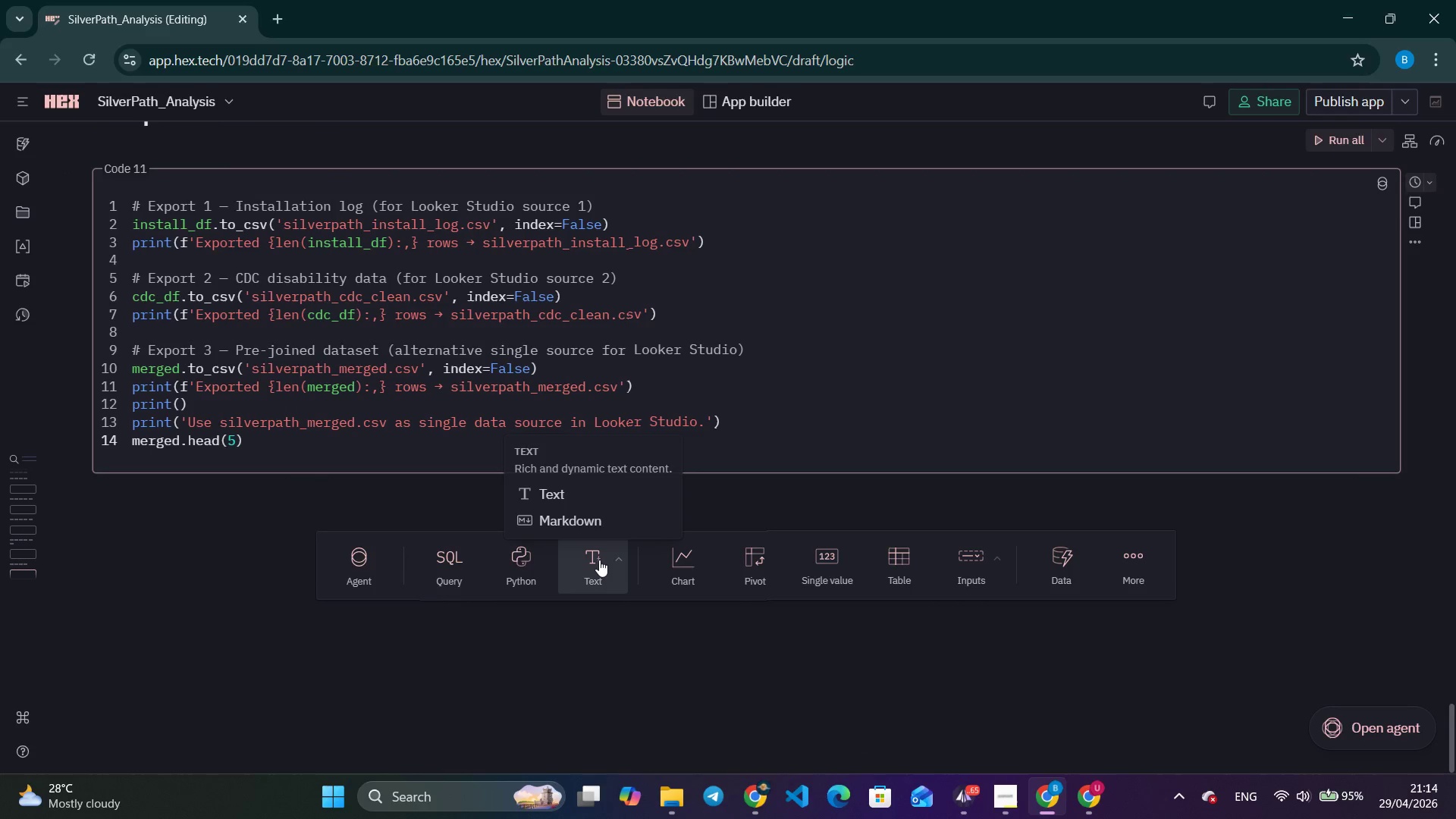 
left_click([599, 560])
 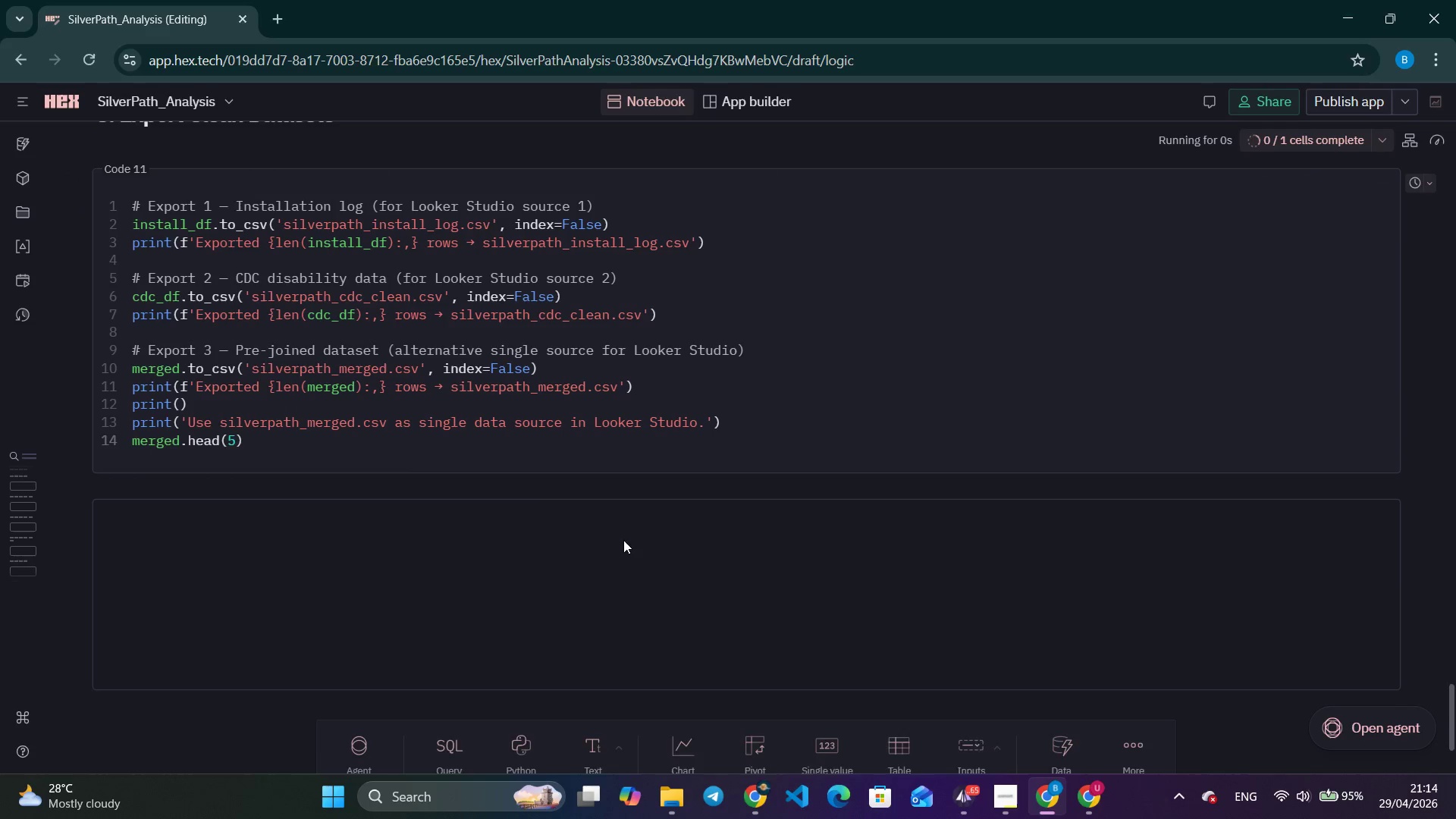 
mouse_move([715, 509])
 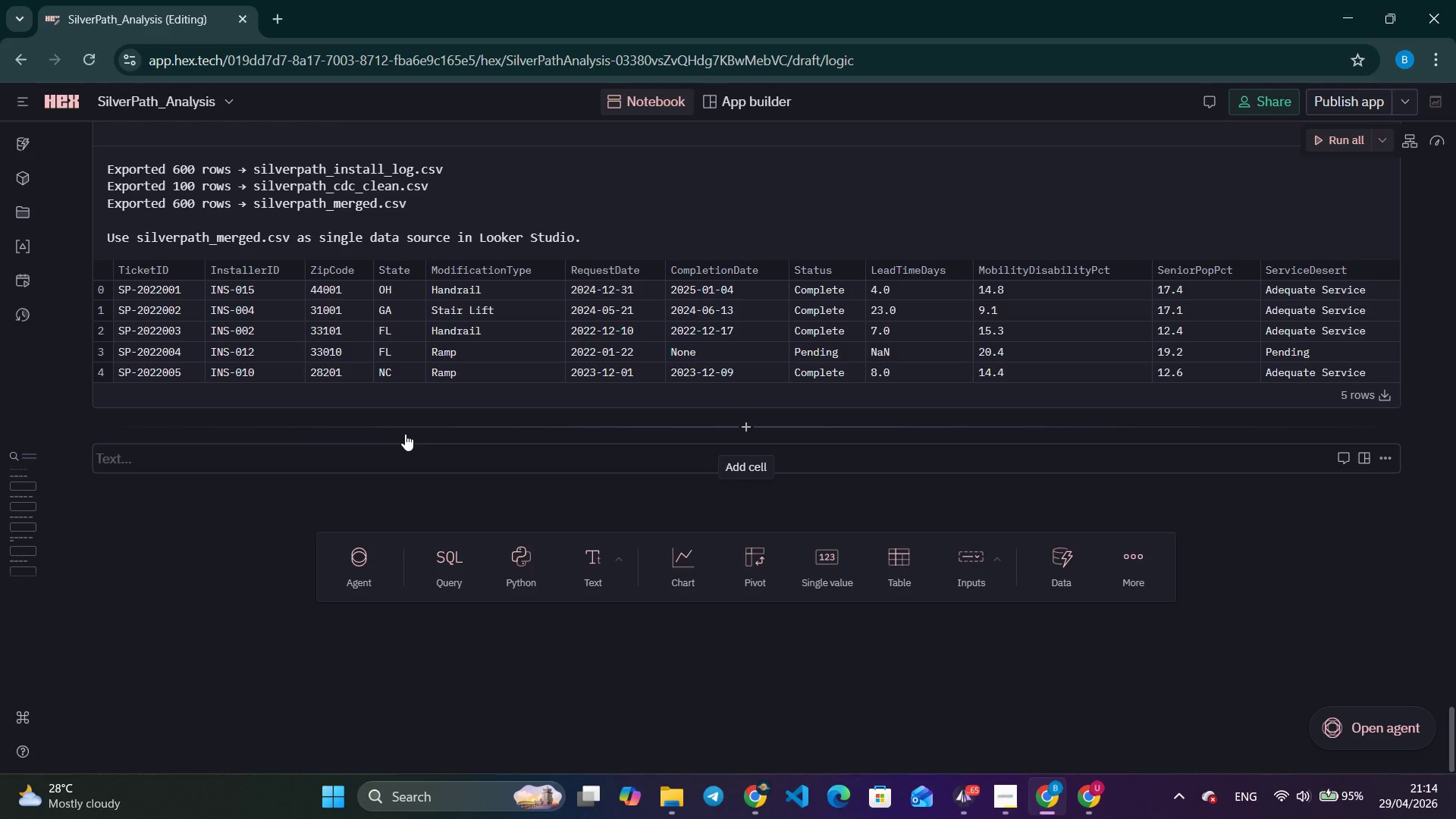 
wait(5.62)
 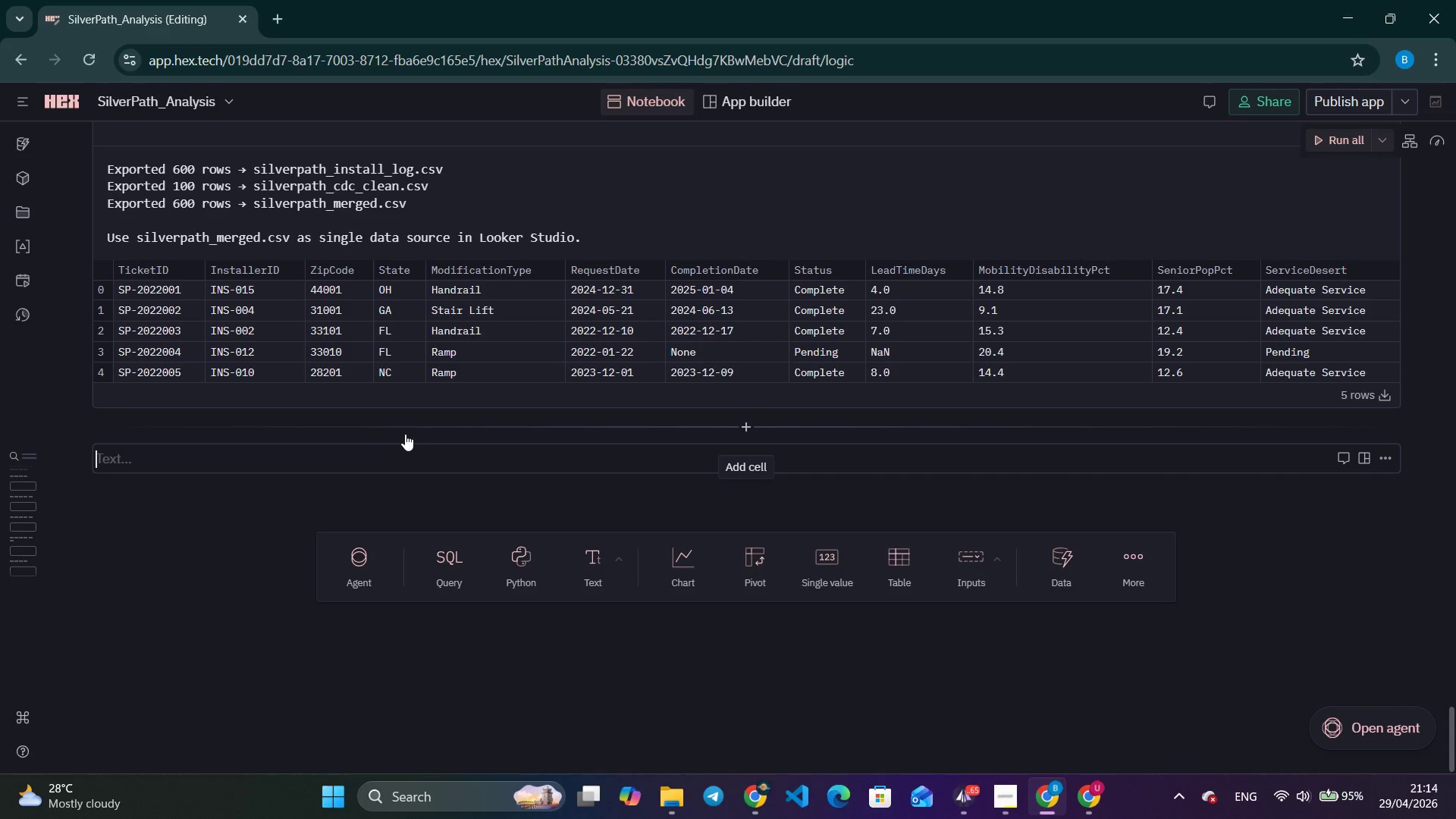 
type(### Summary)
 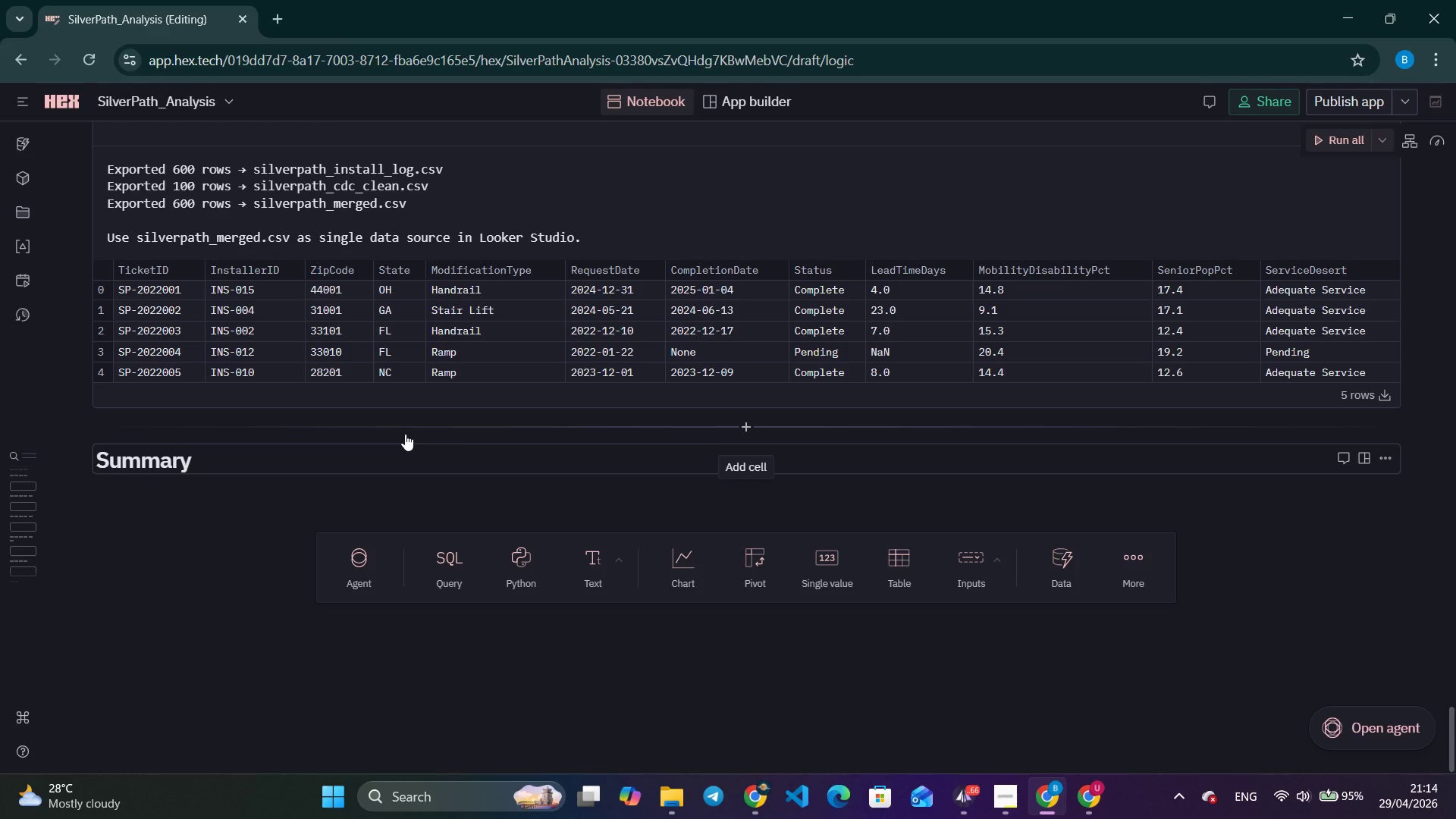 
key(Enter)
 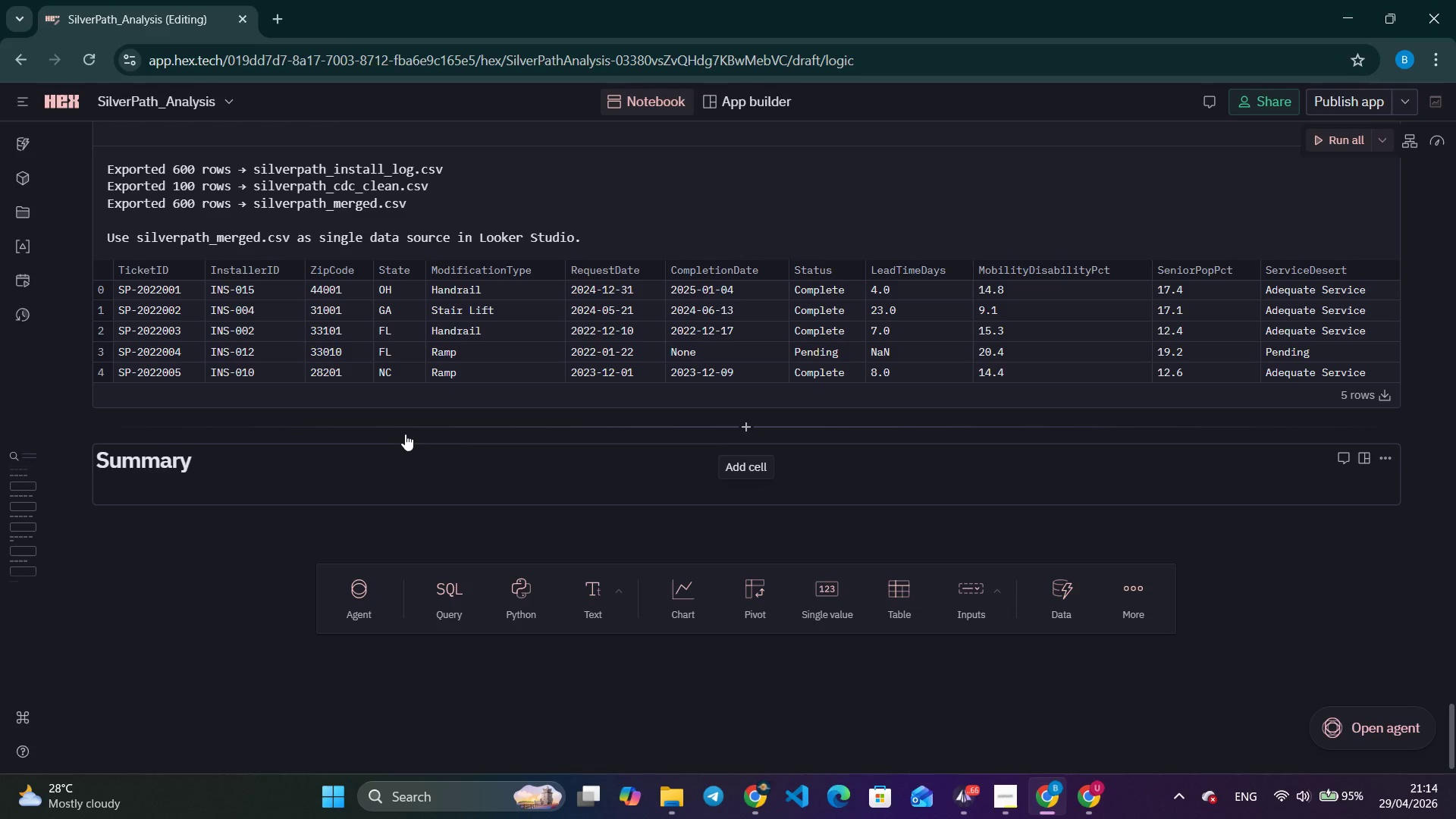 
type(CDC PLACES data: ZCTA )
key(Backspace)
type(-leve)
 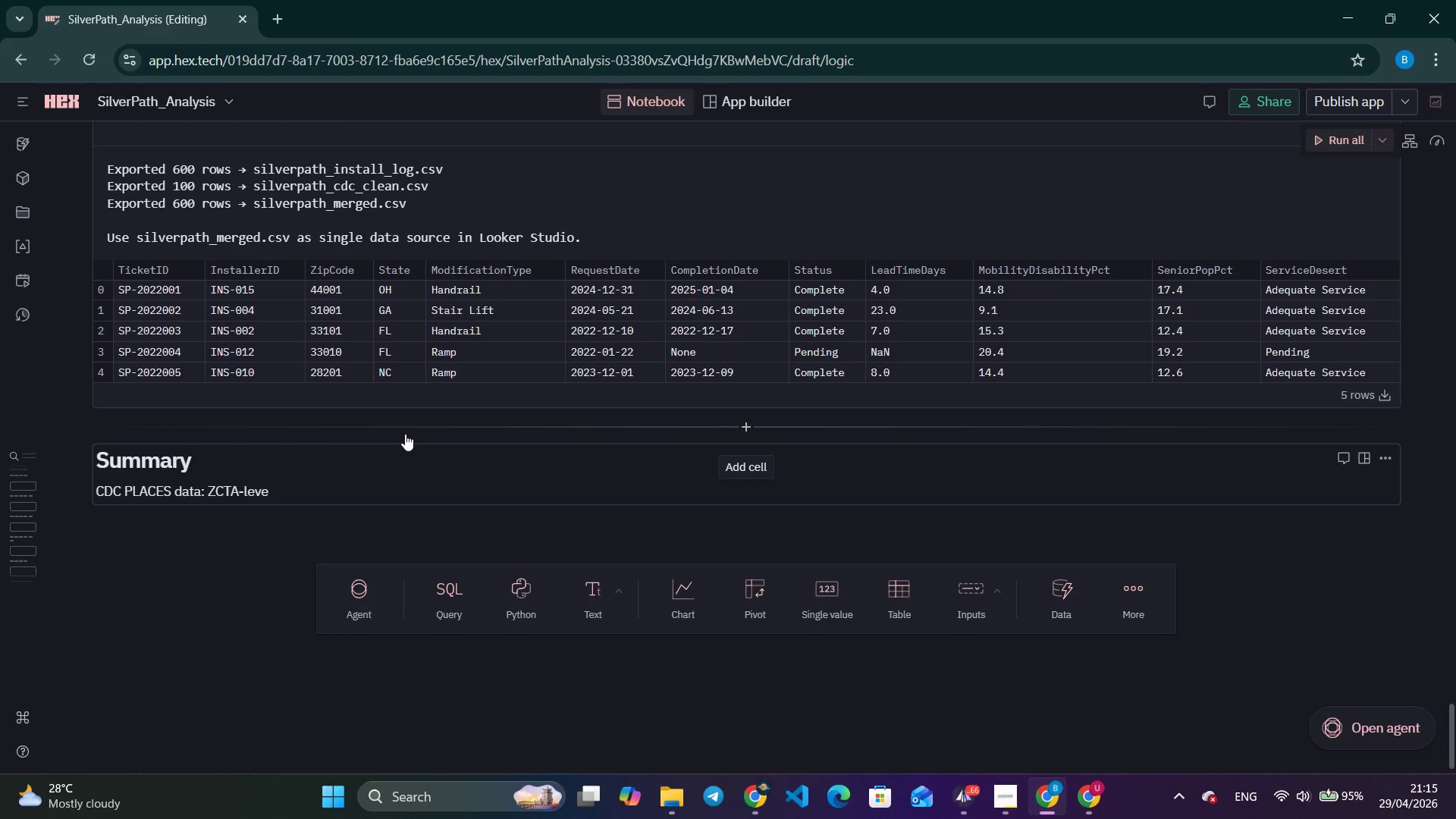 
hold_key(key=ArrowLeft, duration=1.28)
 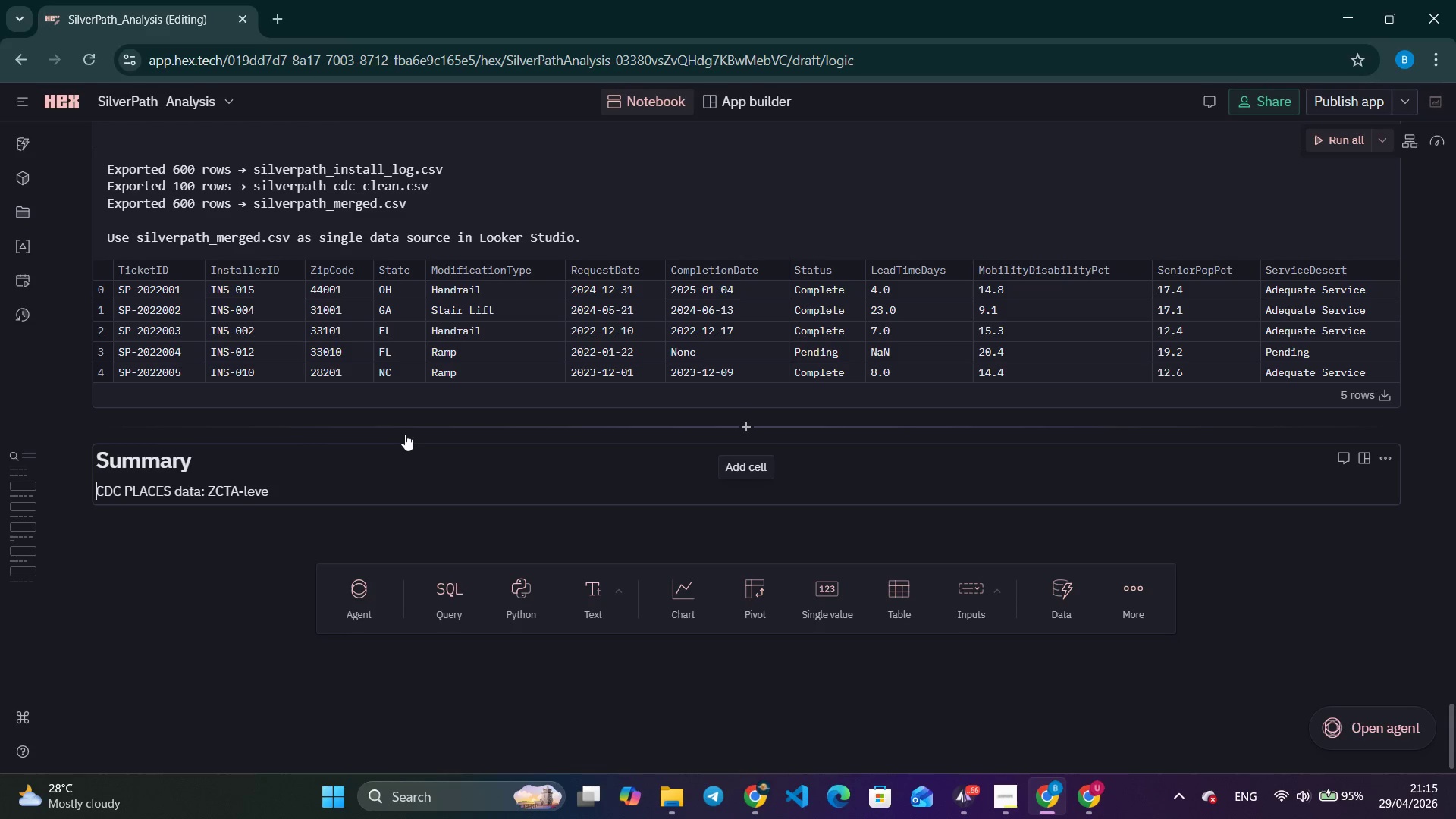 
key(ArrowLeft)
 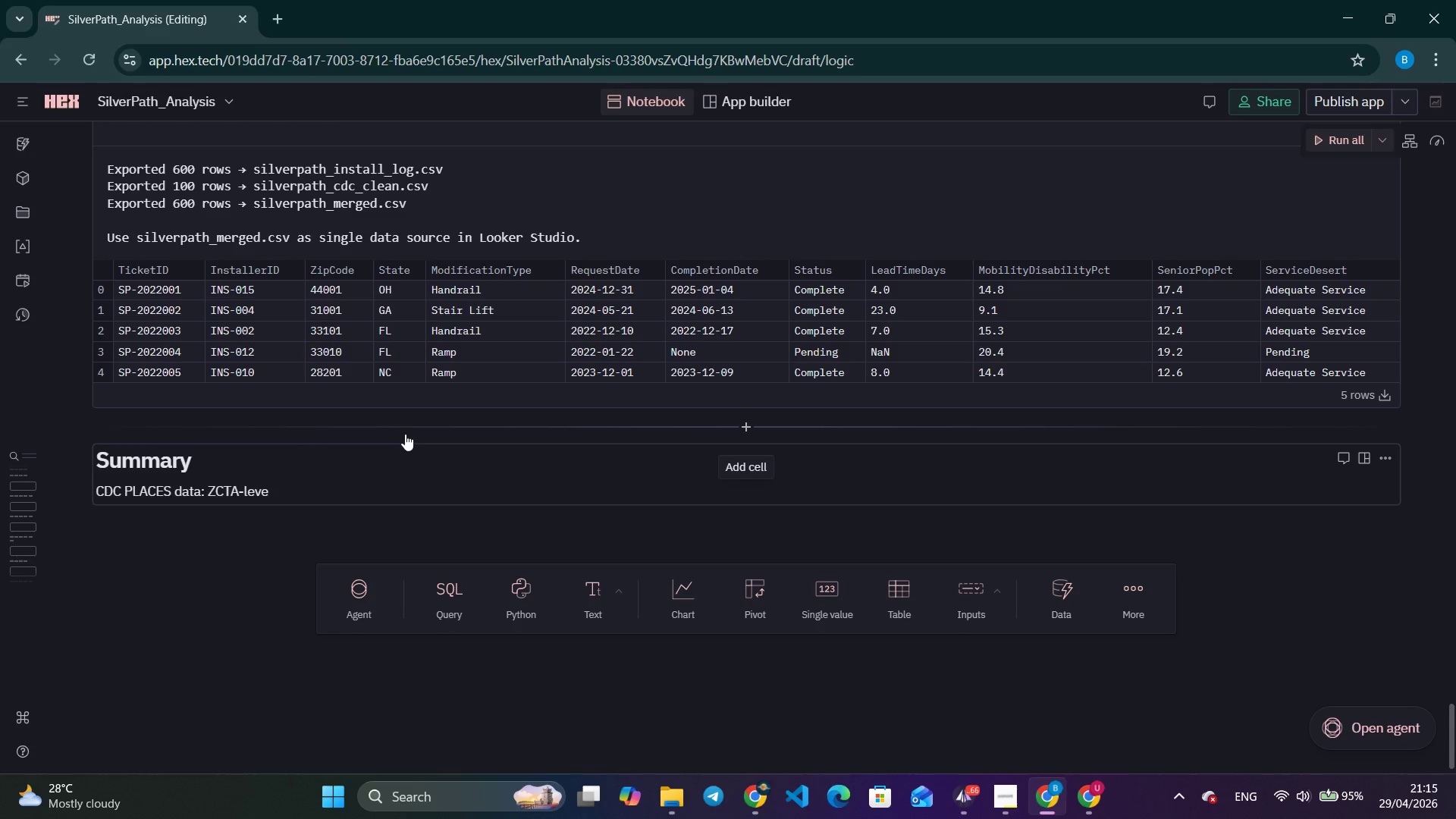 
type(**)
 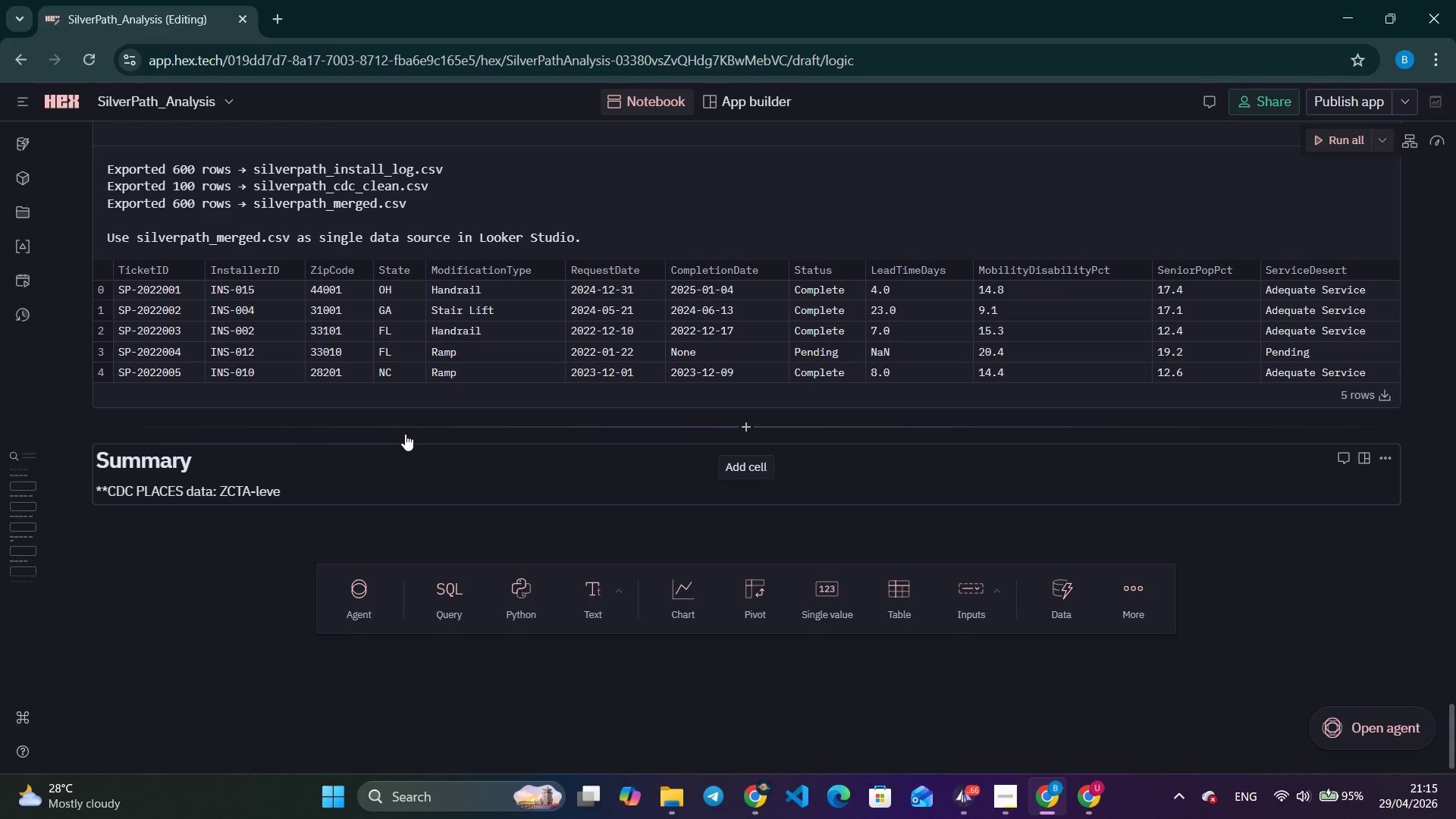 
hold_key(key=ArrowRight, duration=0.81)
 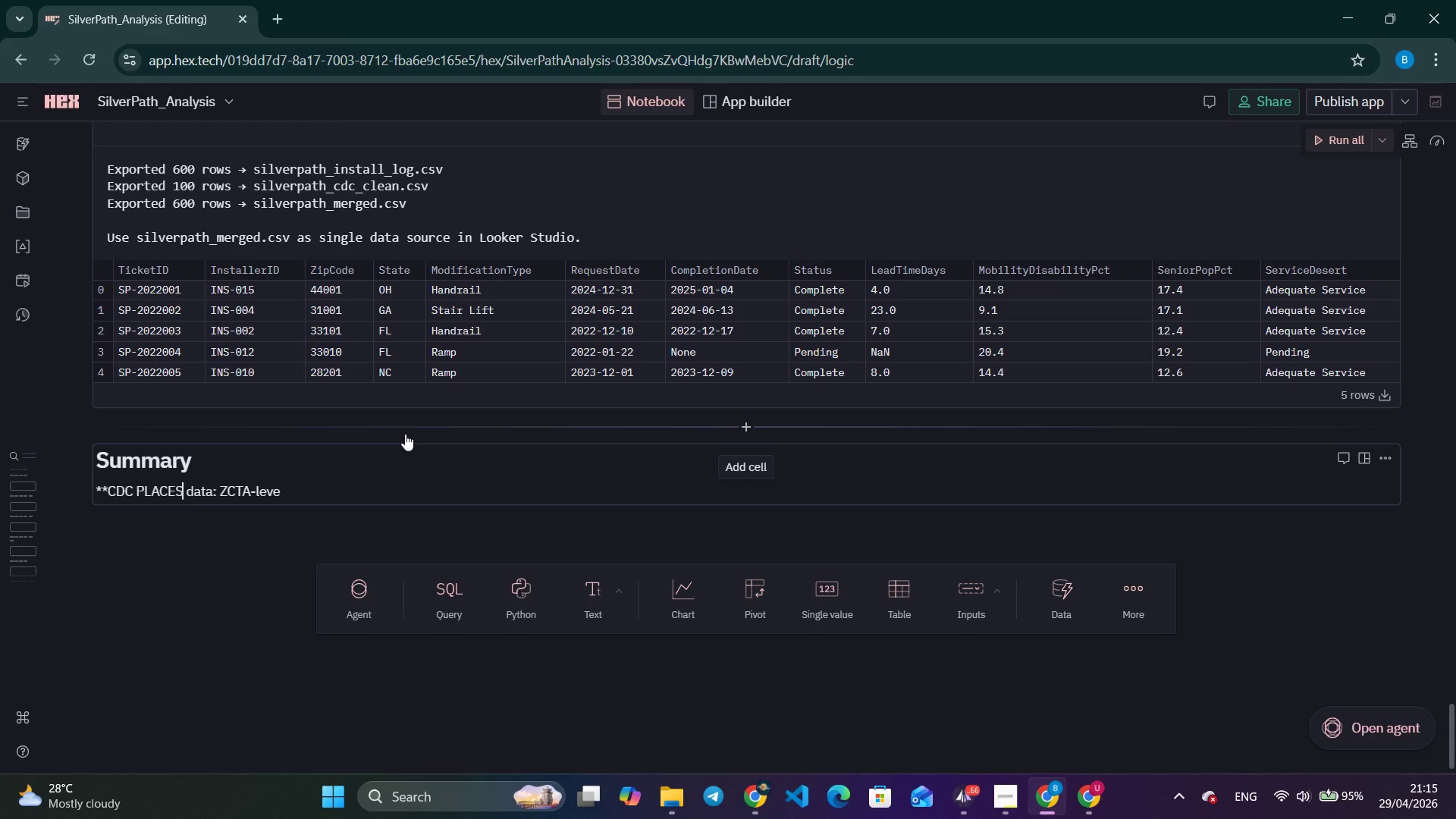 
key(ArrowRight)
 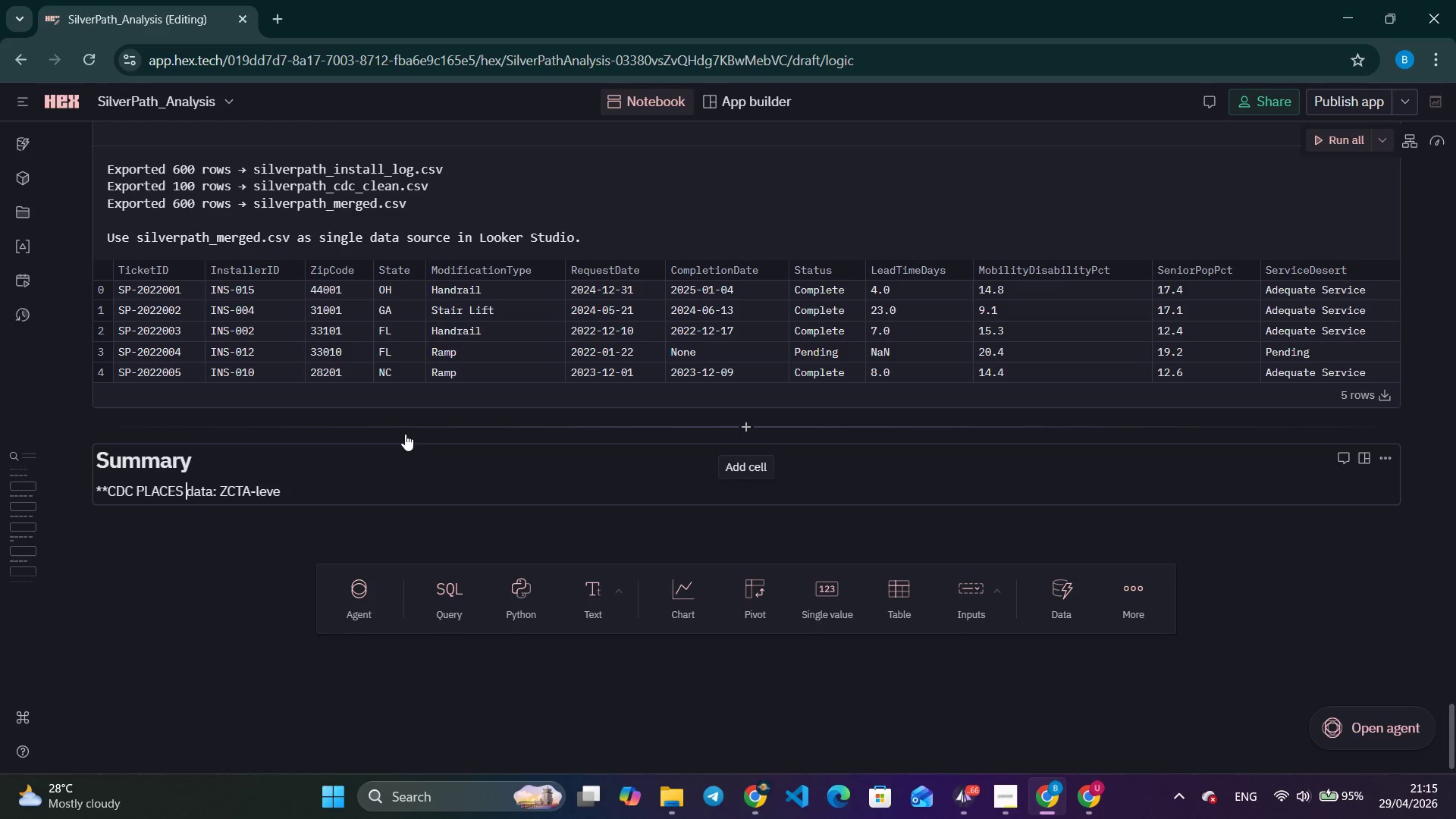 
key(ArrowRight)
 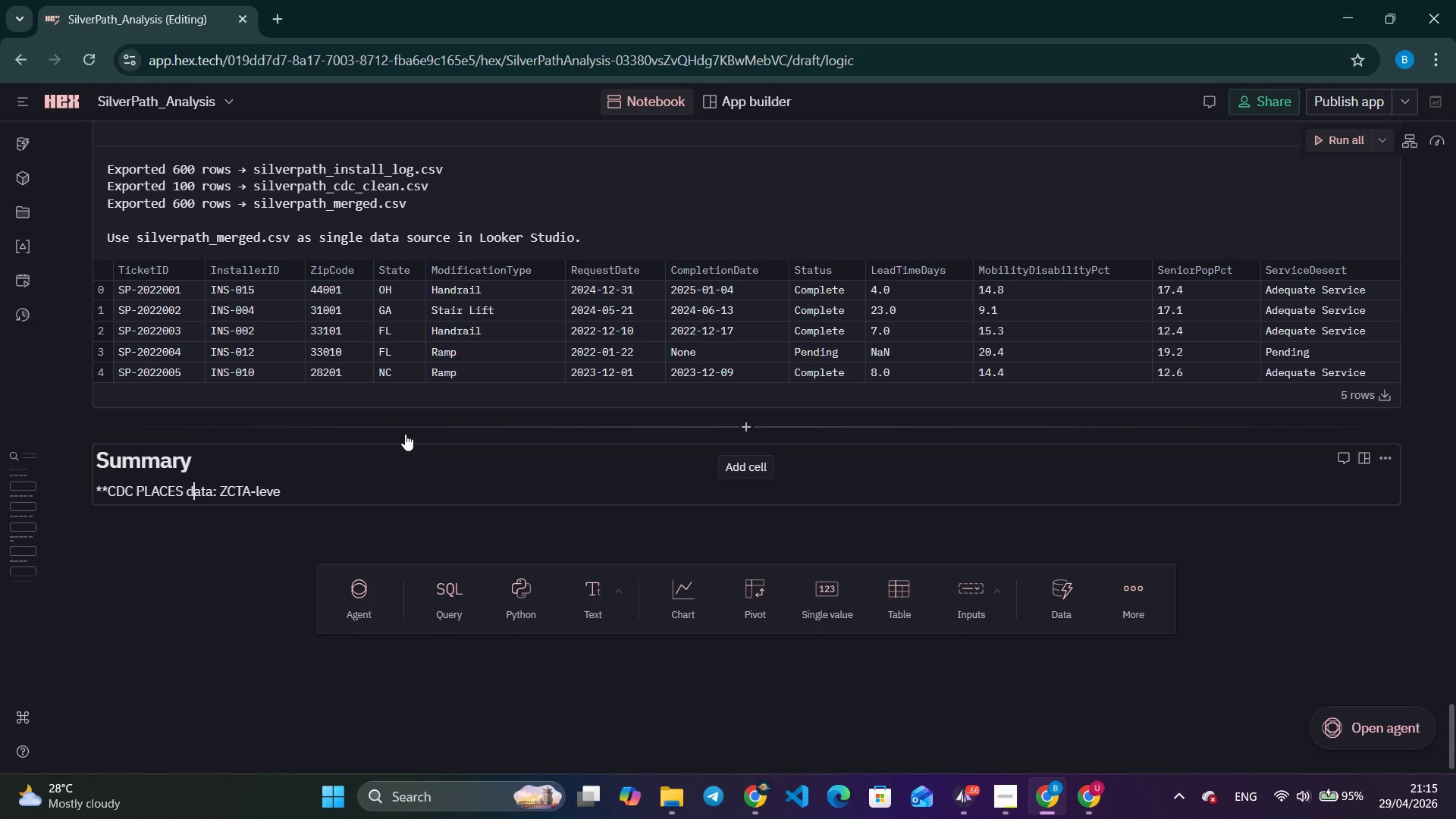 
key(ArrowRight)
 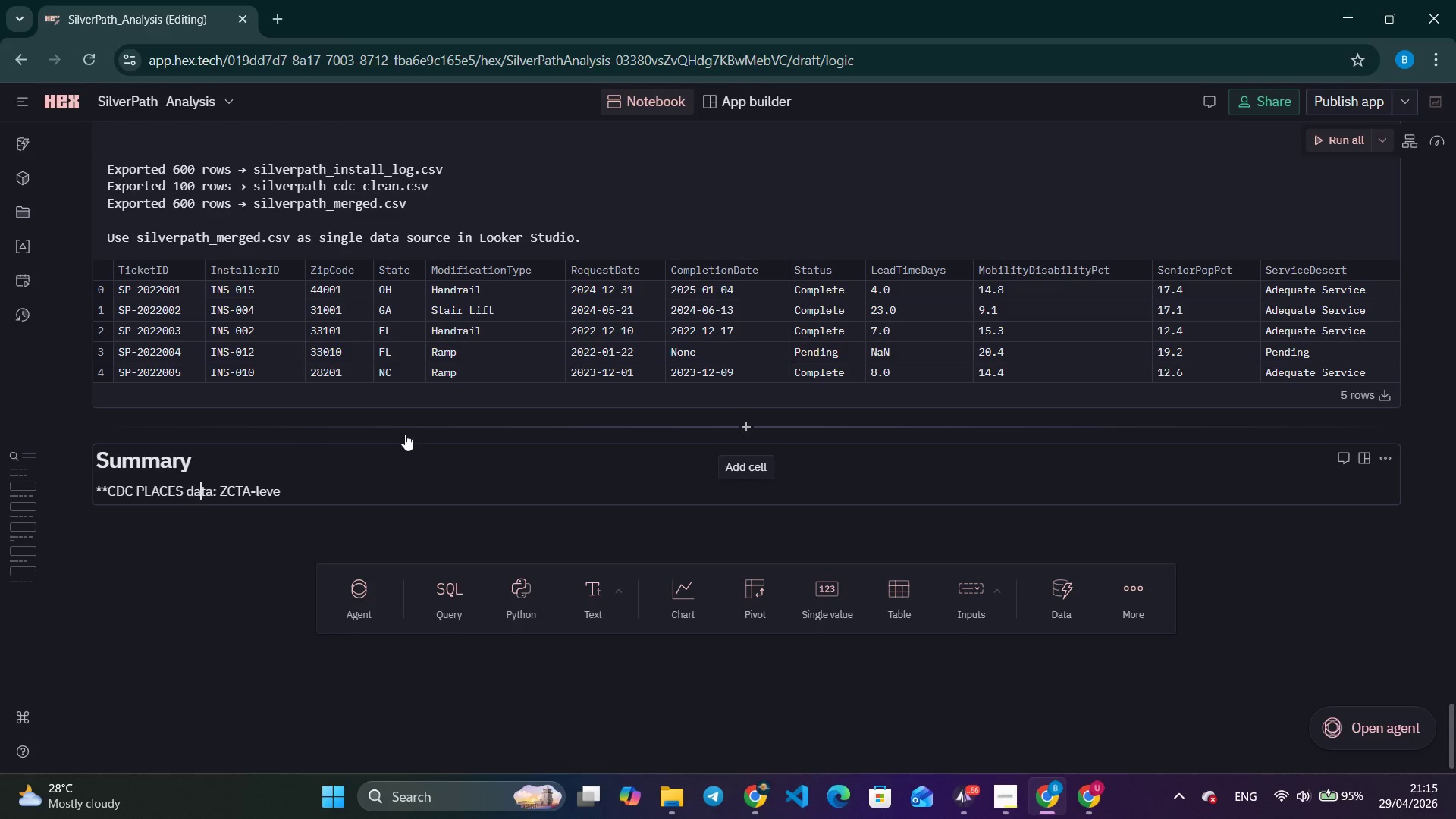 
key(ArrowRight)
 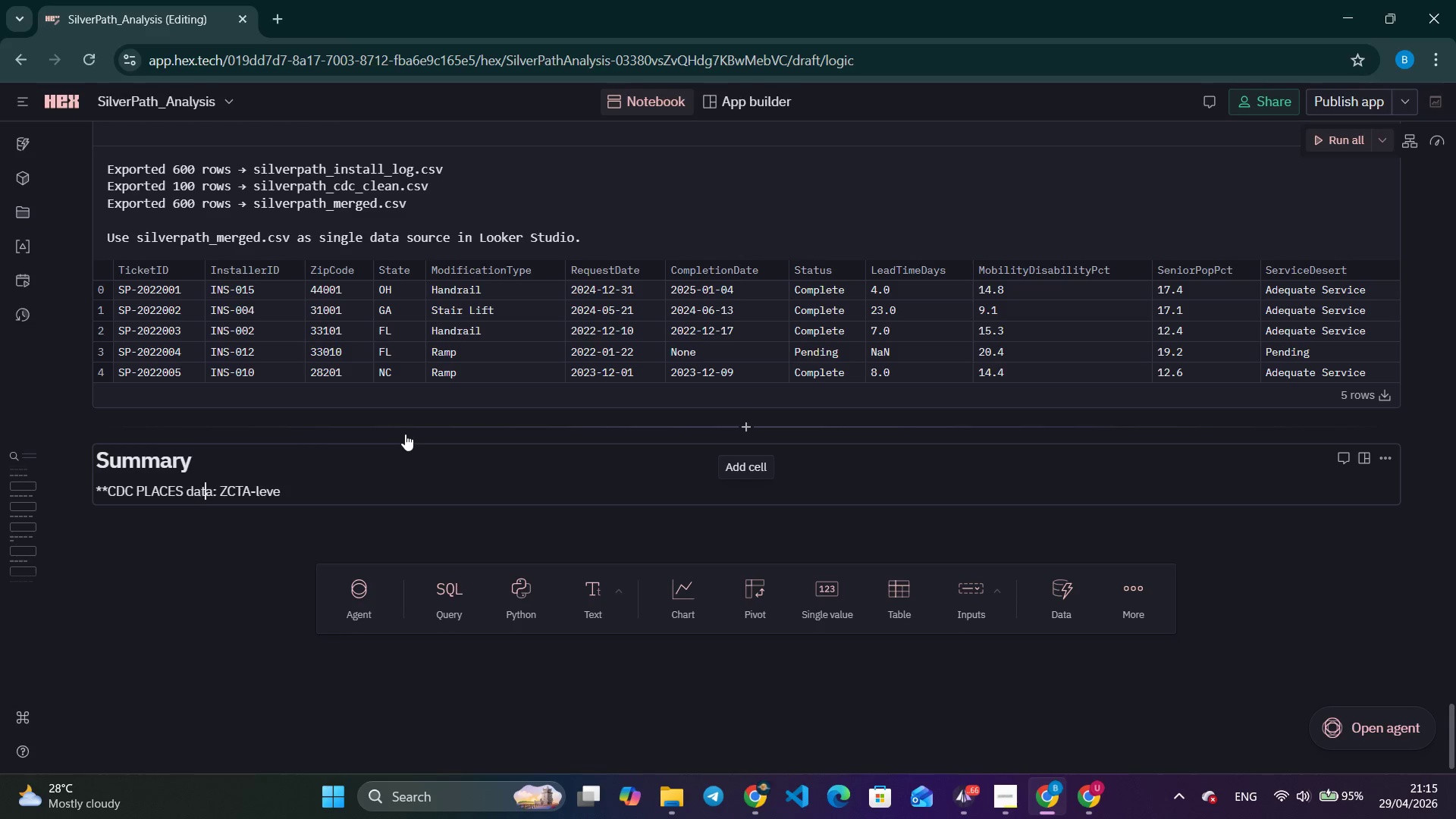 
key(ArrowRight)
 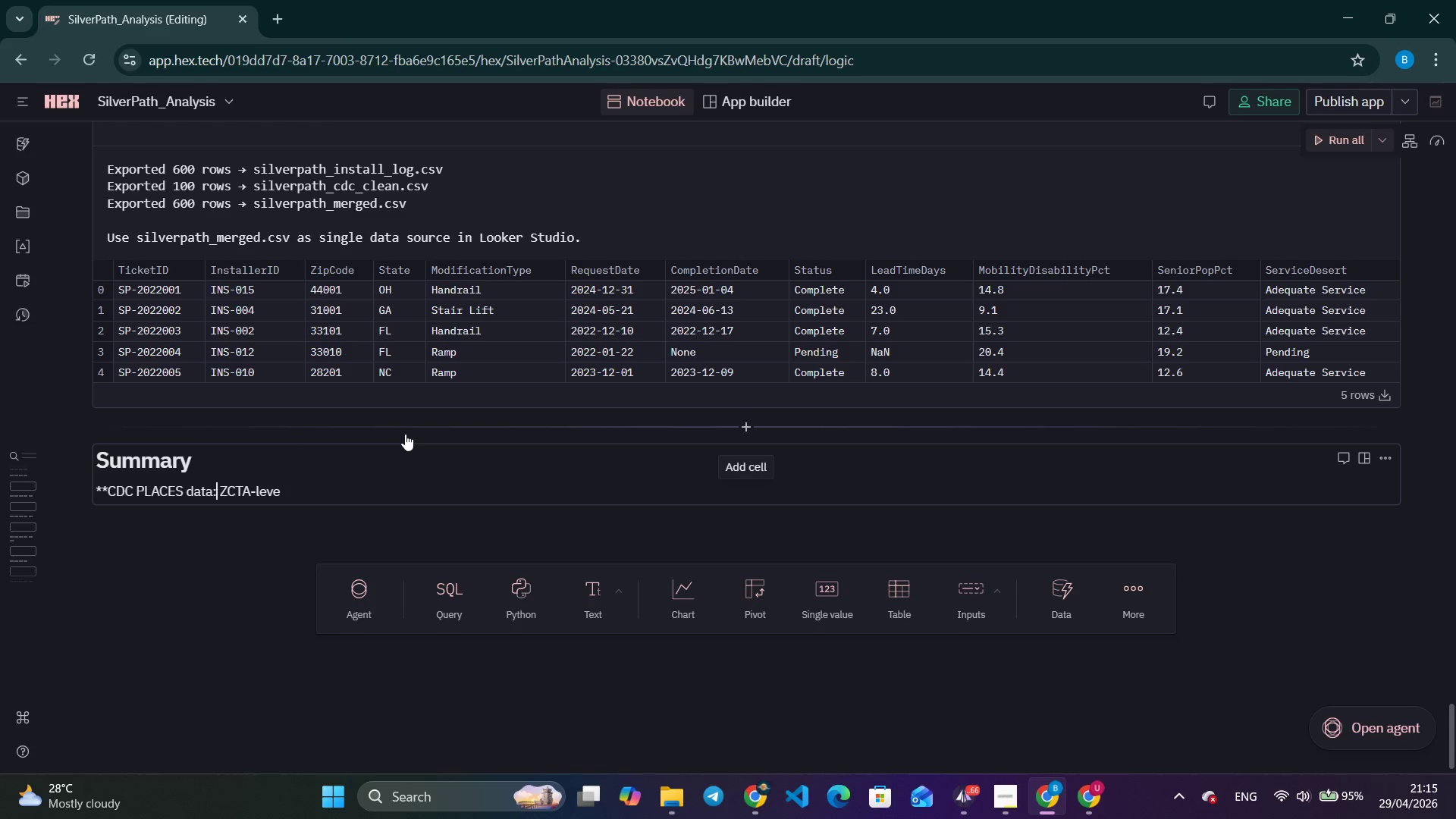 
key(ArrowRight)
 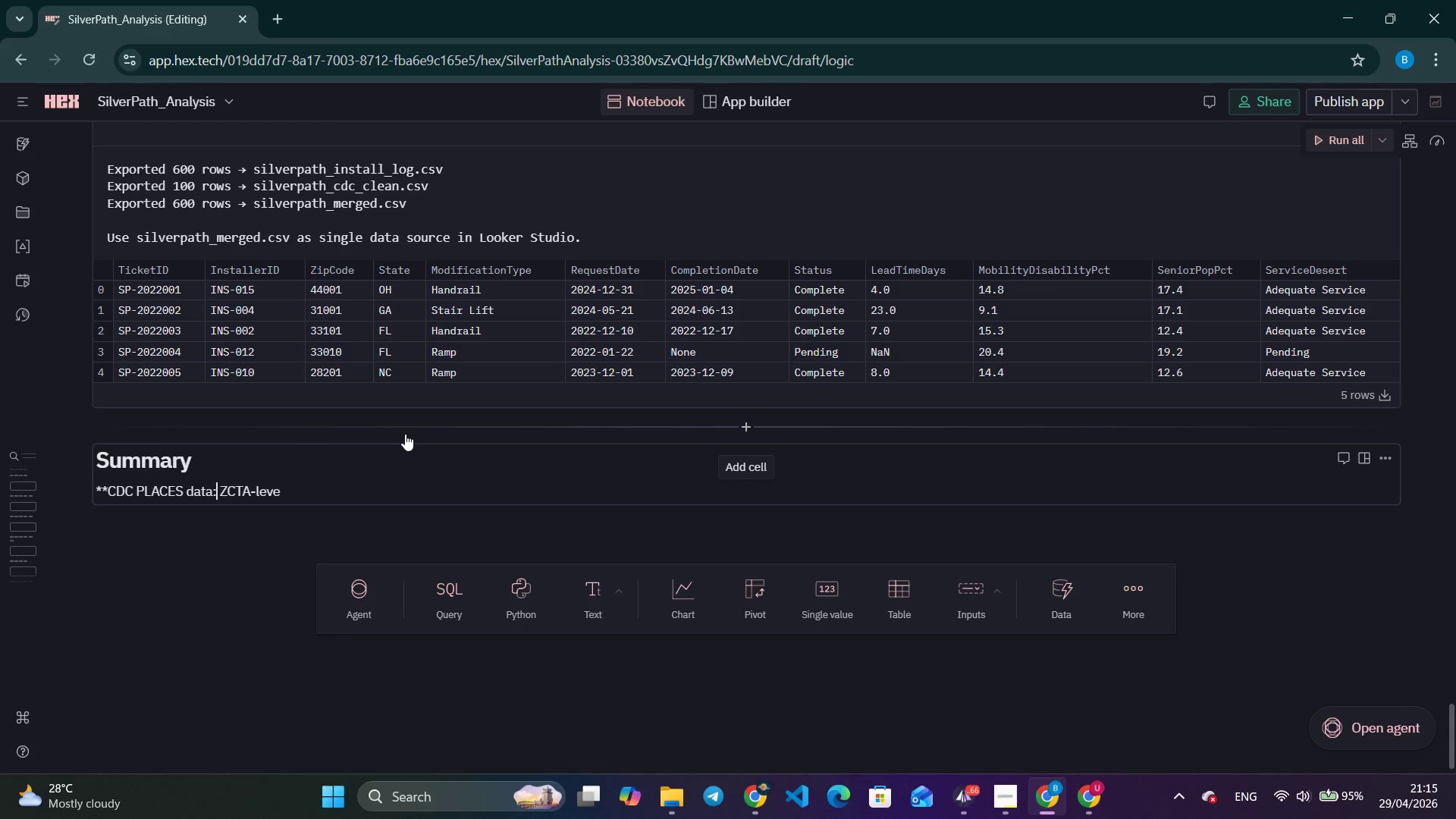 
type(**)
 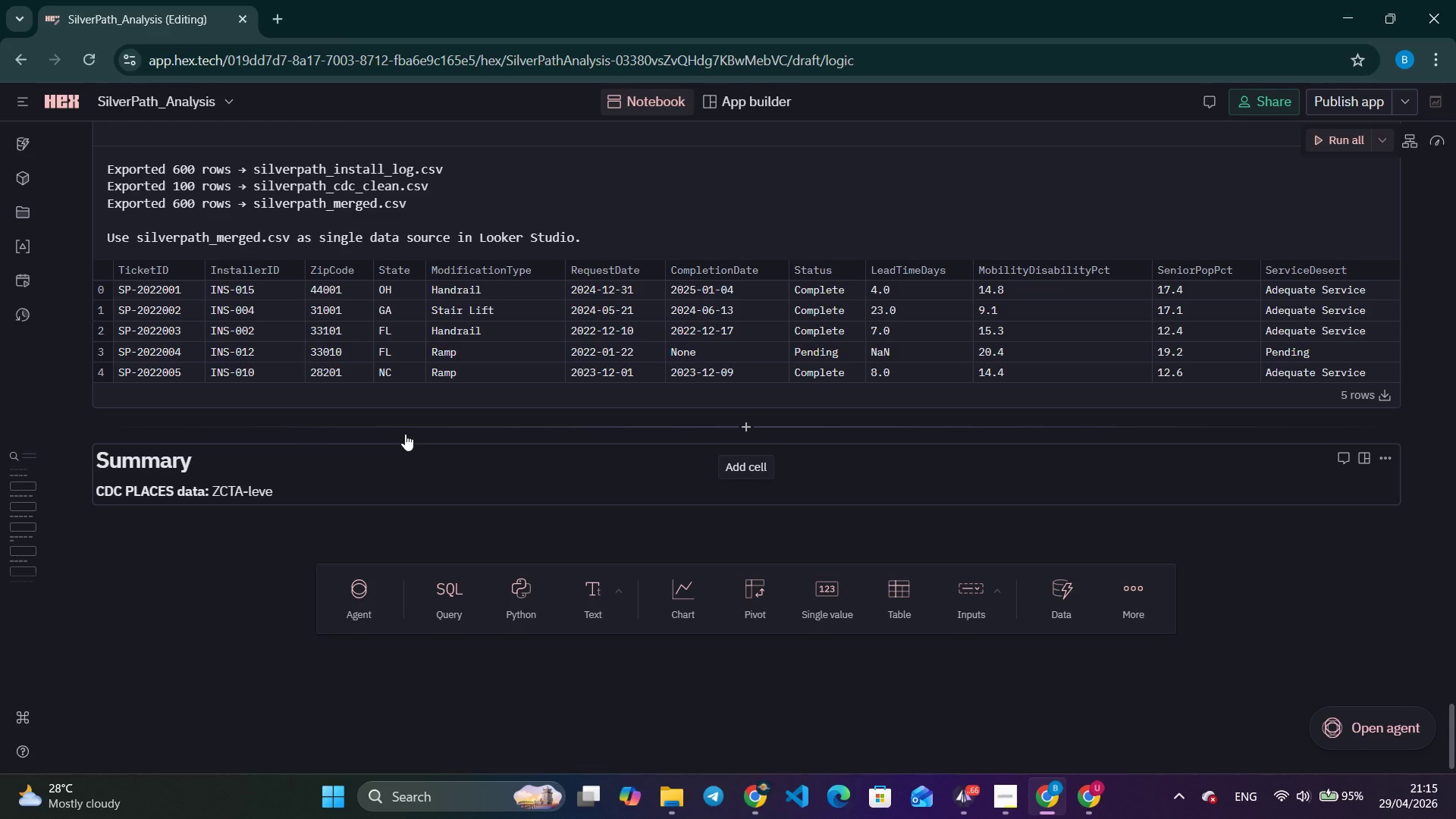 
hold_key(key=ArrowRight, duration=0.8)
 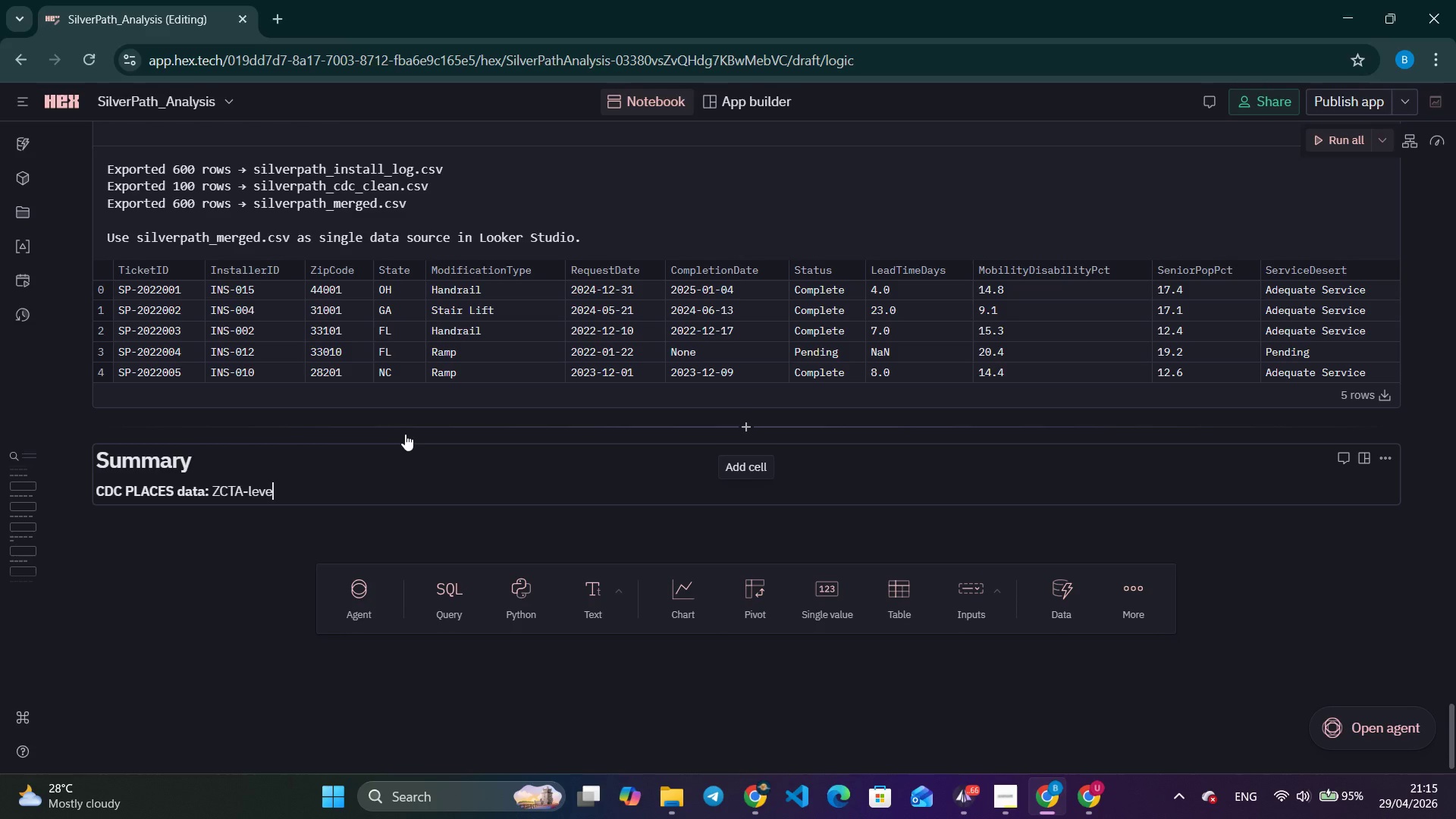 
type(l mobility disability prevalence for 100 zip codes across 10 US states. Source: CDC PLACES 2023 release (API with cached fallback))
 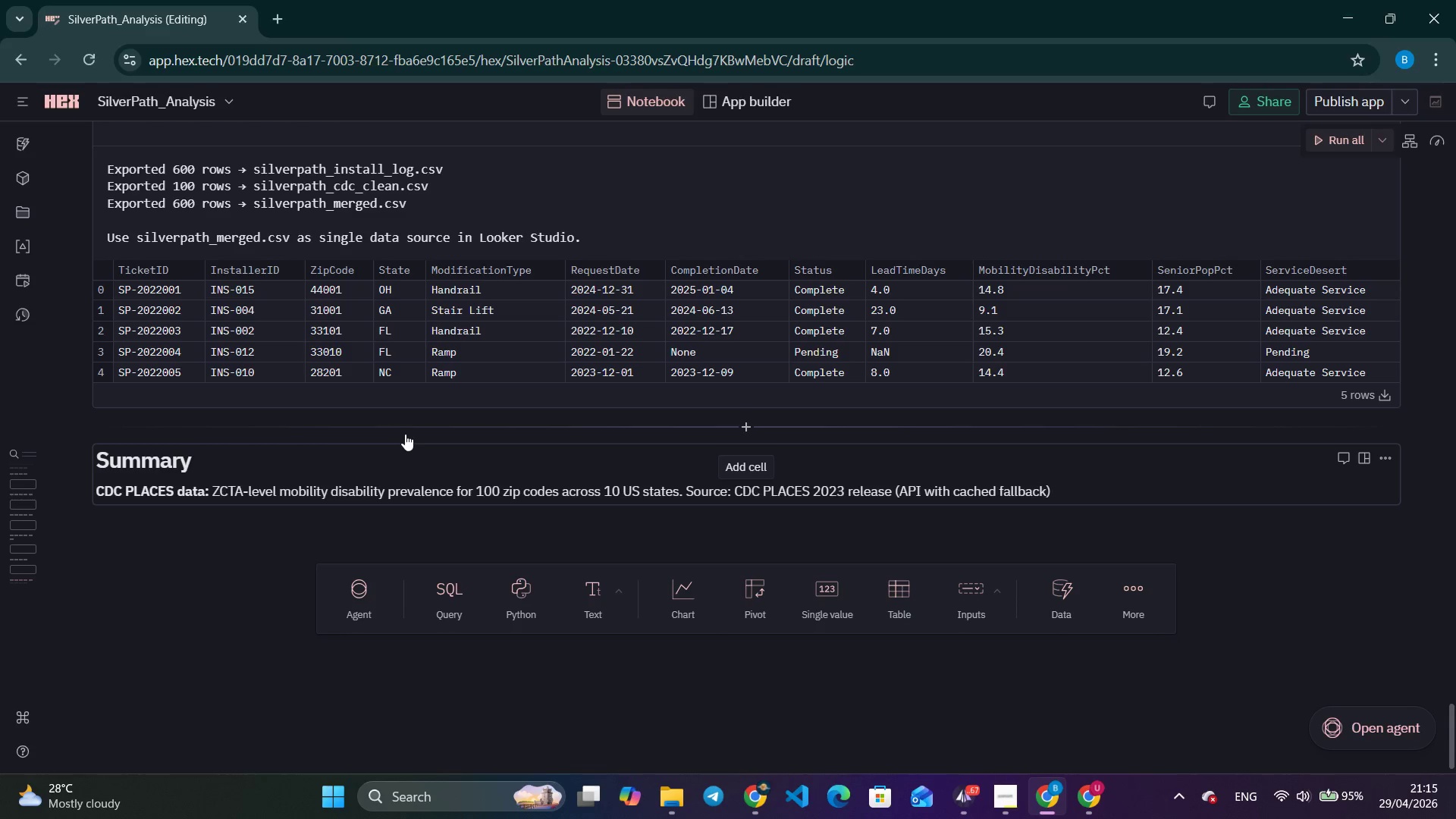 
key(ArrowRight)
 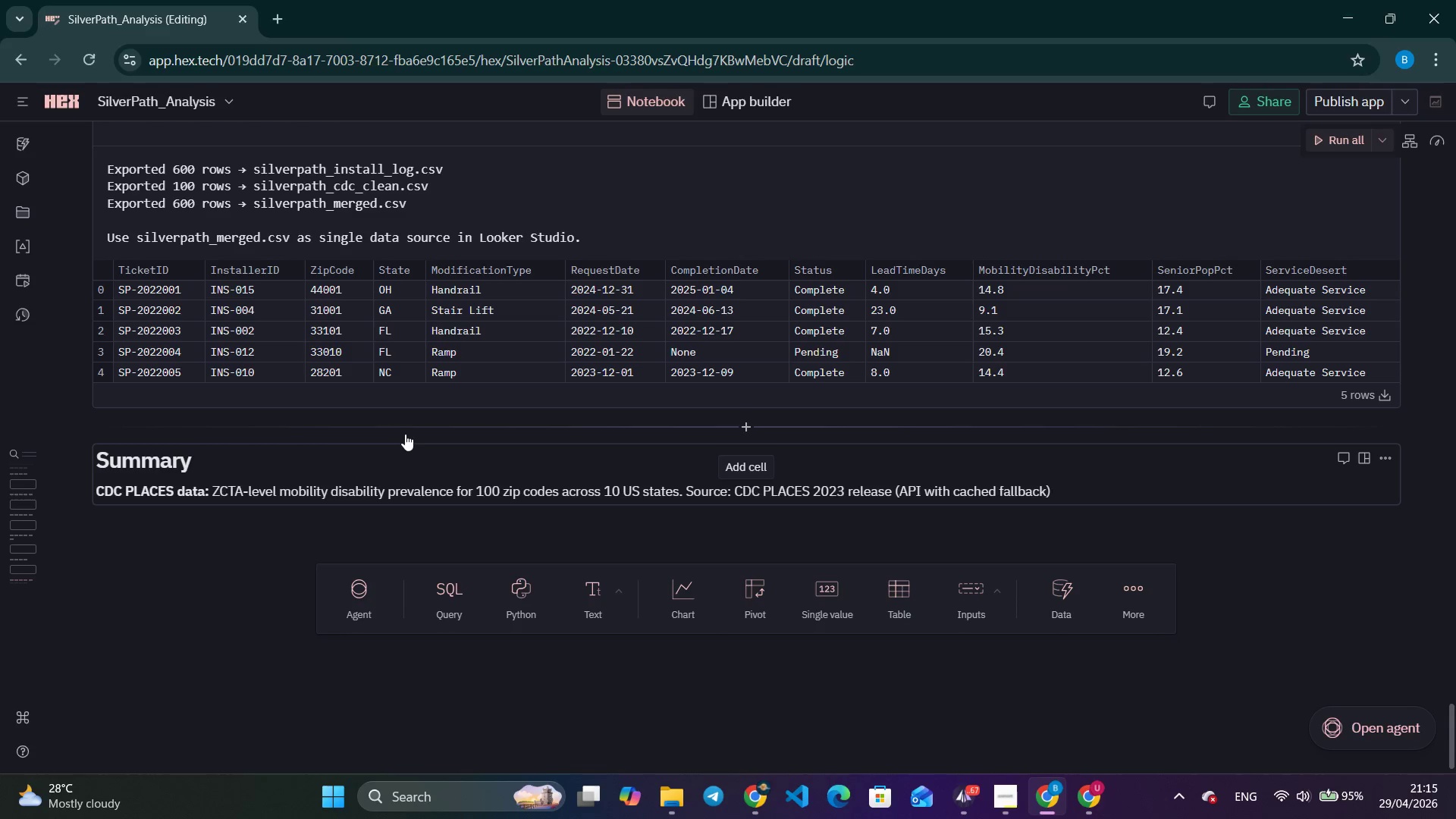 
key(Period)
 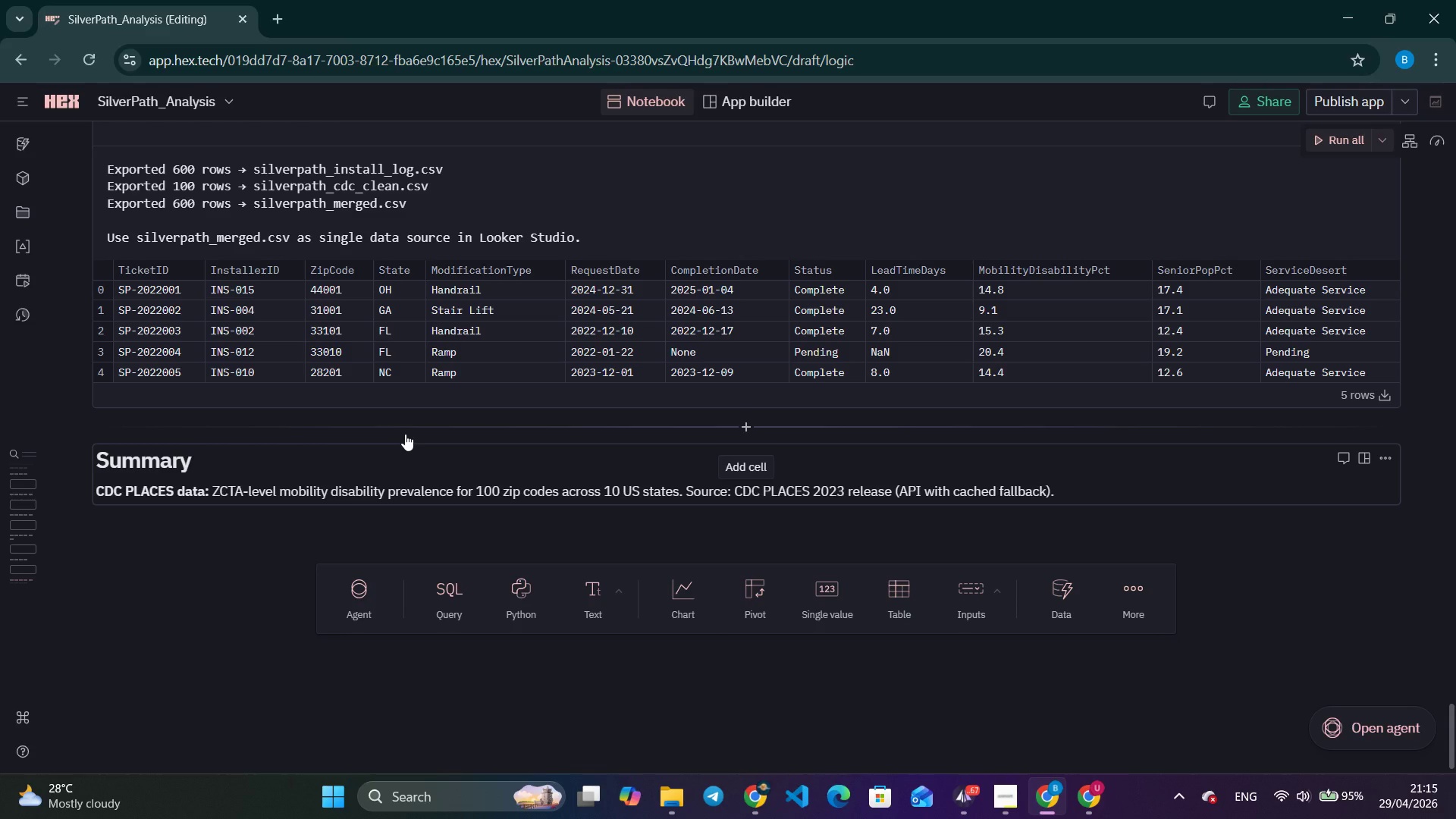 
key(Enter)
 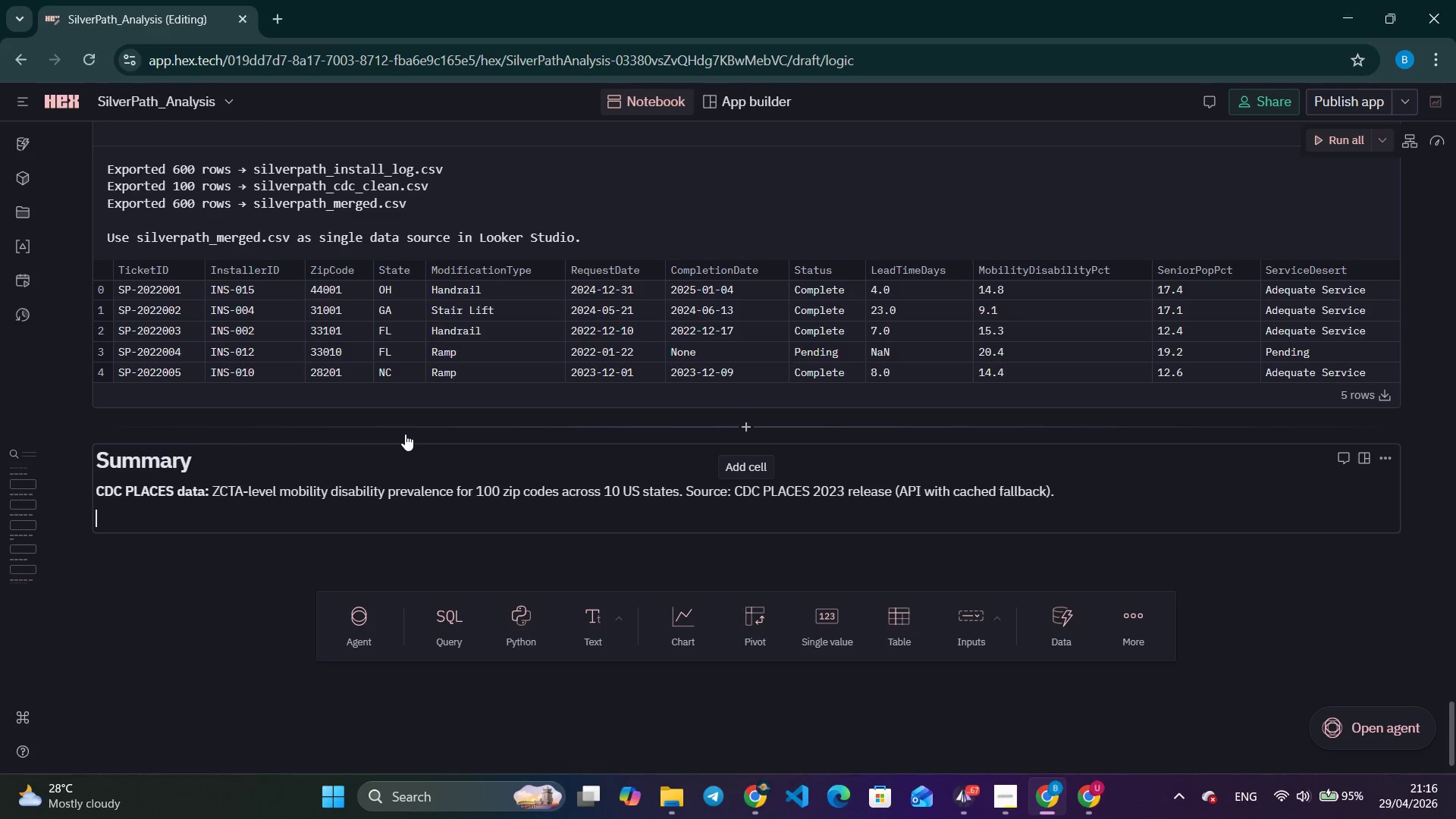 
key(Enter)
 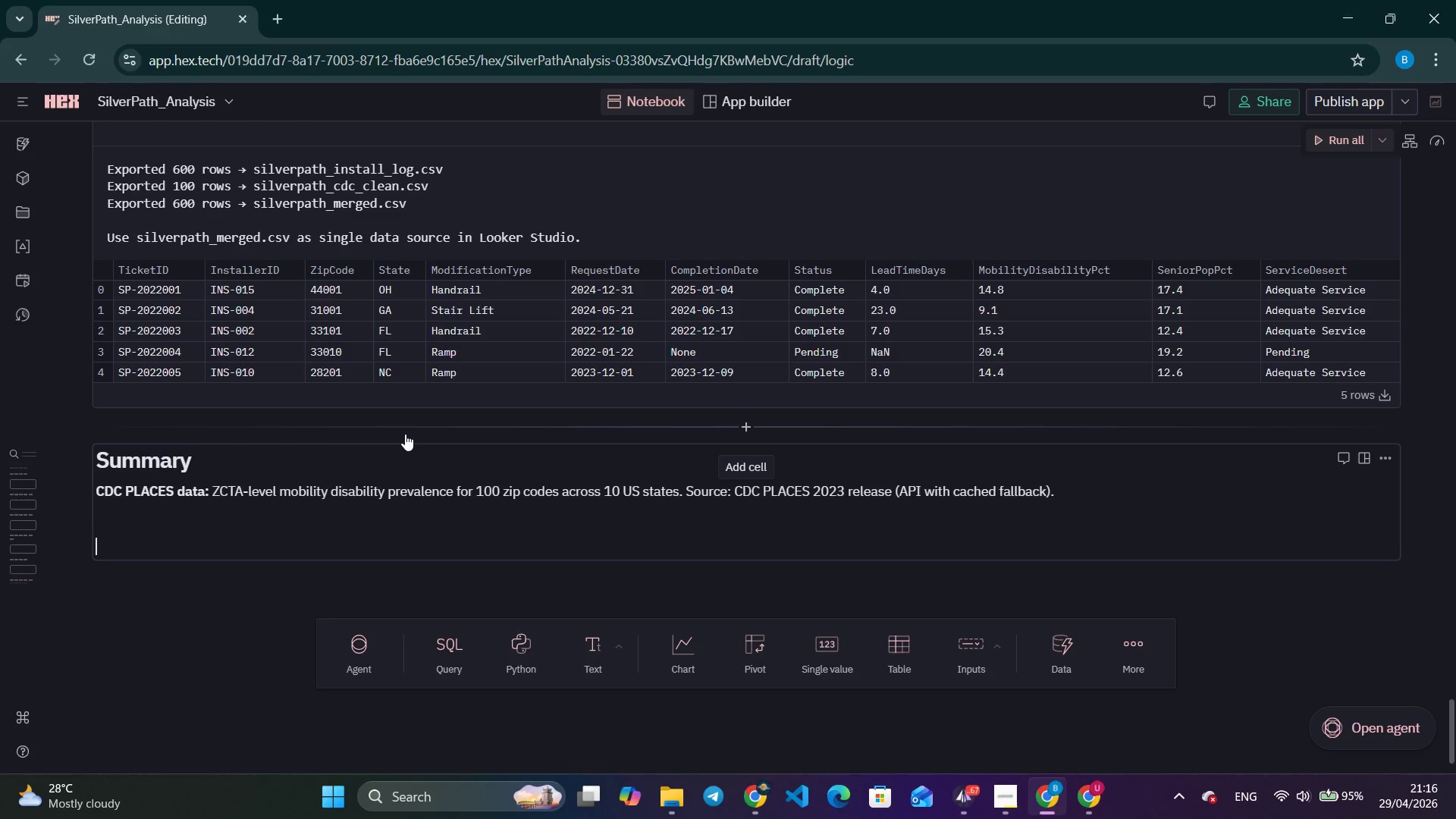 
type(**Installation log:** 600 synthetic tickers spanning Jan 2022-Dec 2024. Five modification types with reallistic lead time profiles )
key(Backspace)
type(s)
key(Backspace)
type( - Stair Lift slowest (avg 20.8 days), Grab Bar faster)
 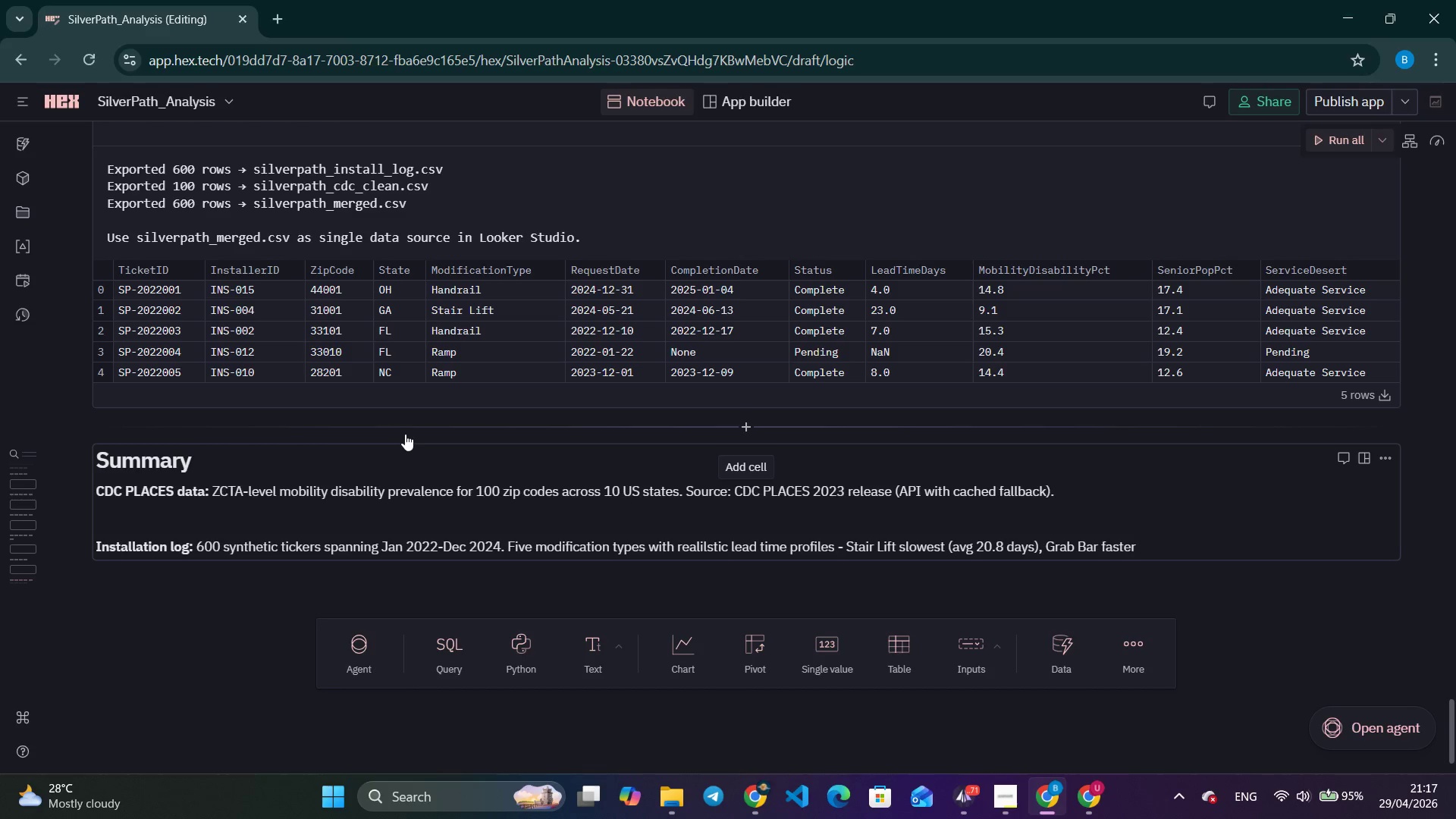 
wait(21.2)
 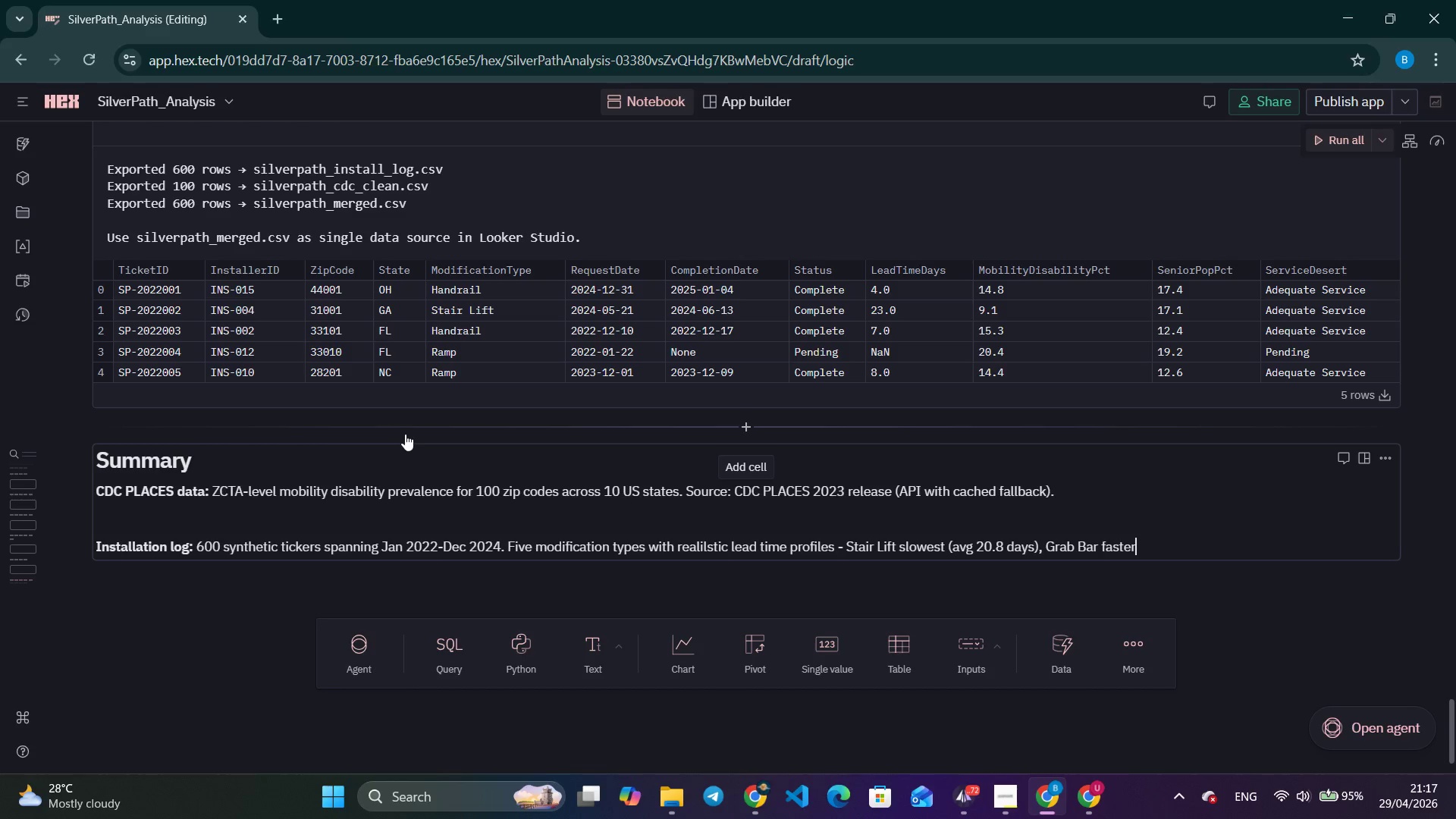 
type( (avg)
 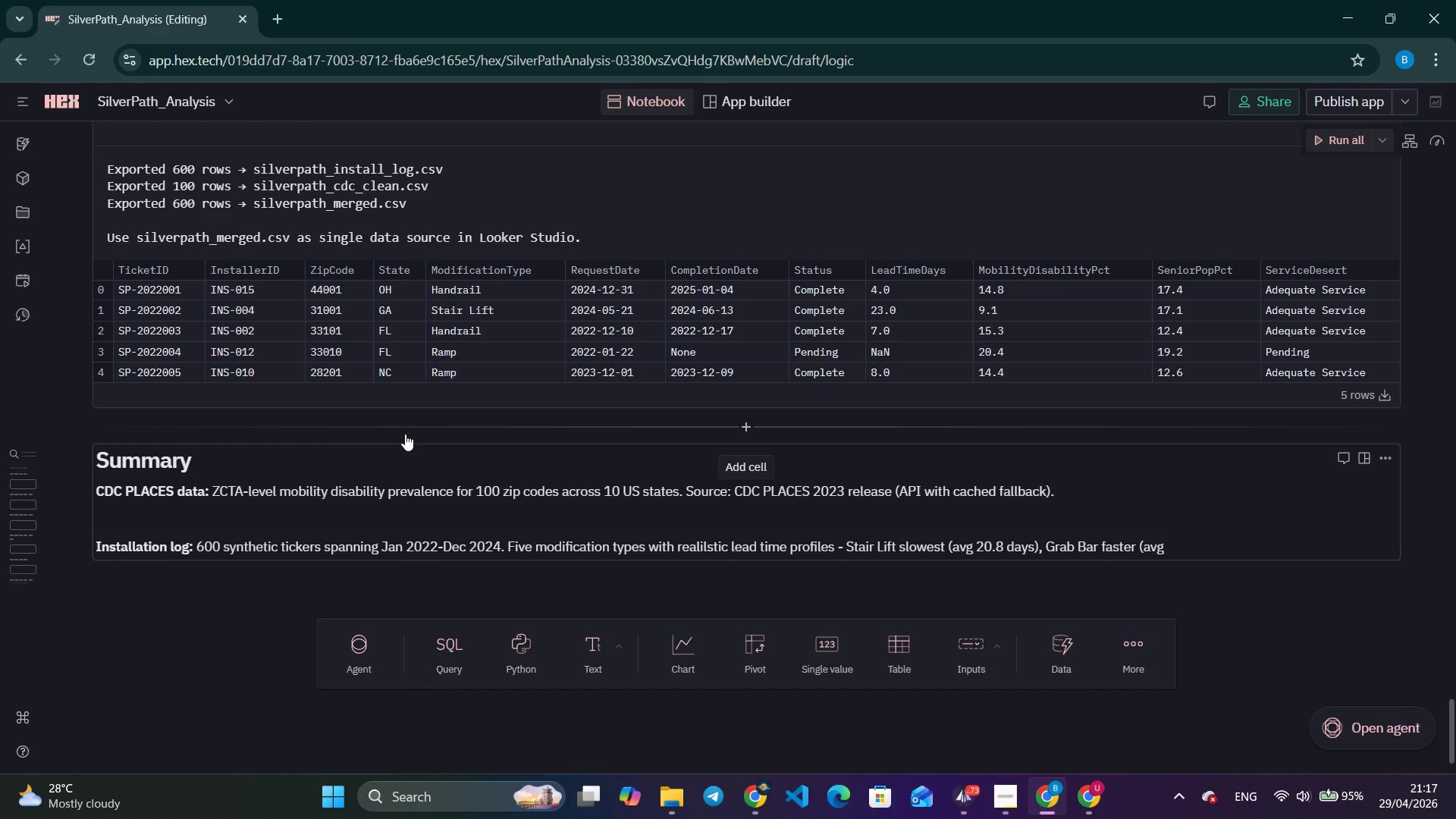 
wait(5.52)
 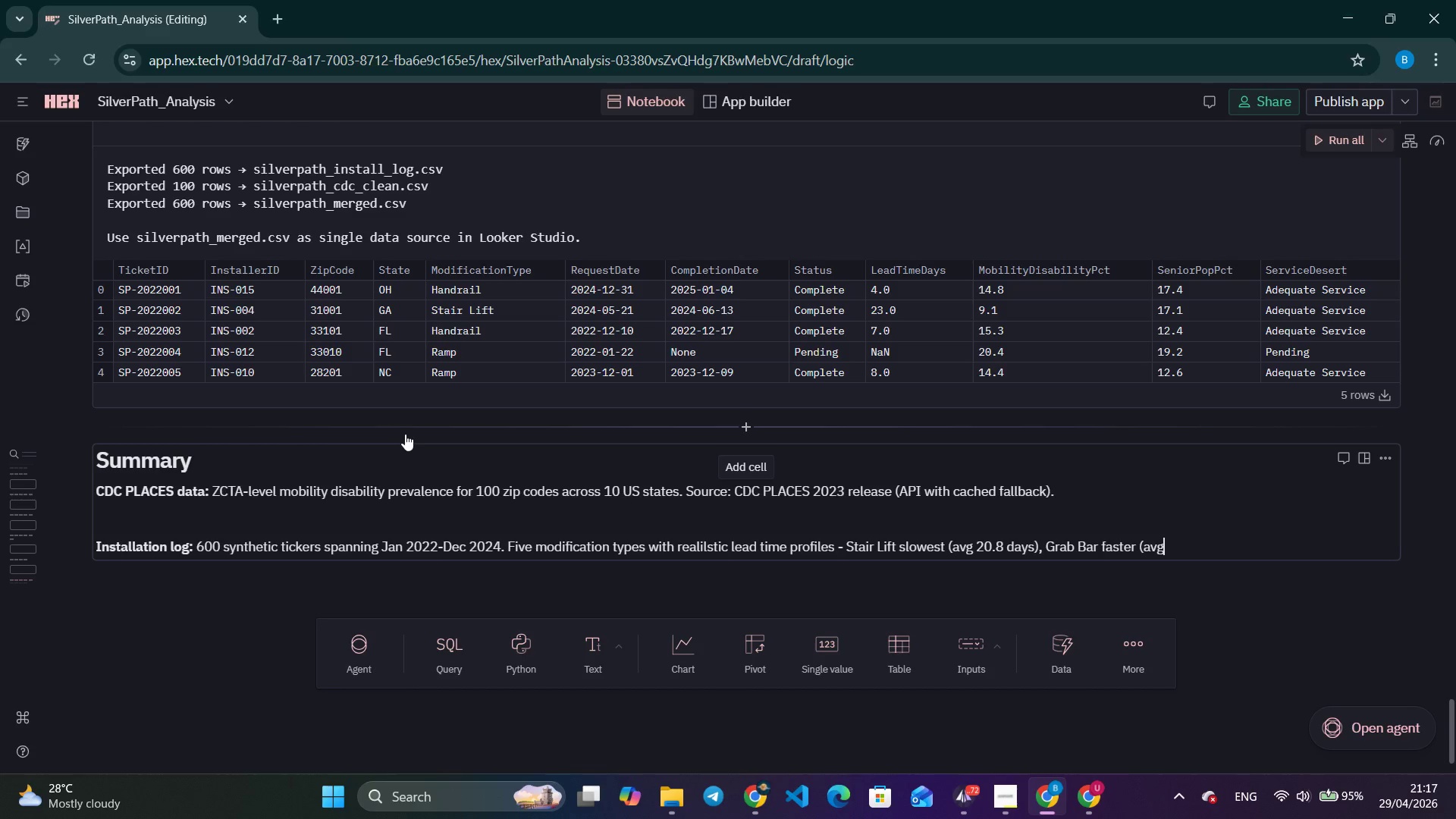 
type( 4.4 days) )
key(Backspace)
type(. 5% pendin )
key(Backspace)
type(g tickers with null compl)
key(Backspace)
key(Backspace)
key(Backspace)
key(Backspace)
key(Backspace)
type(CompletionDate to test null handlling.)
 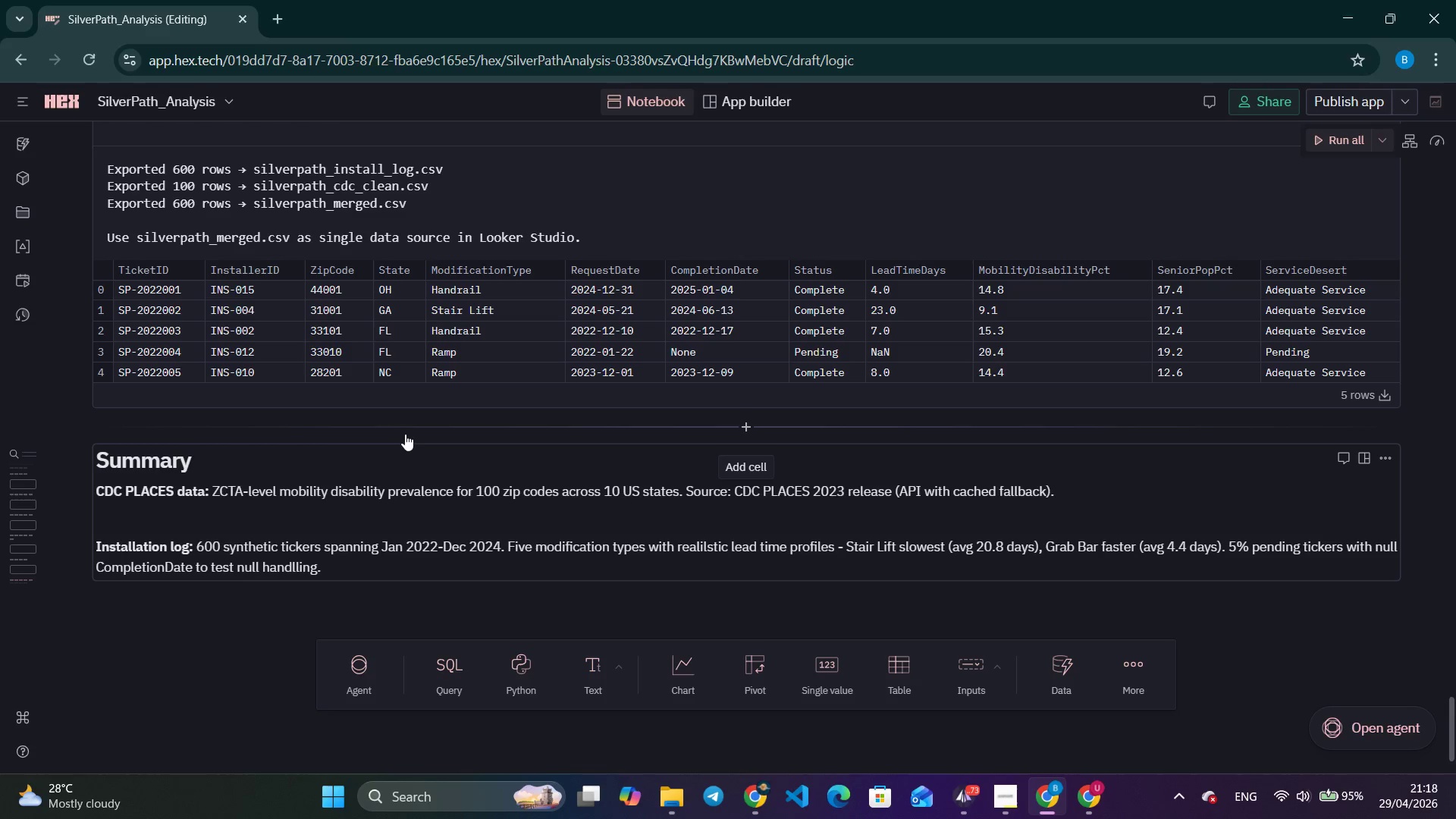 